 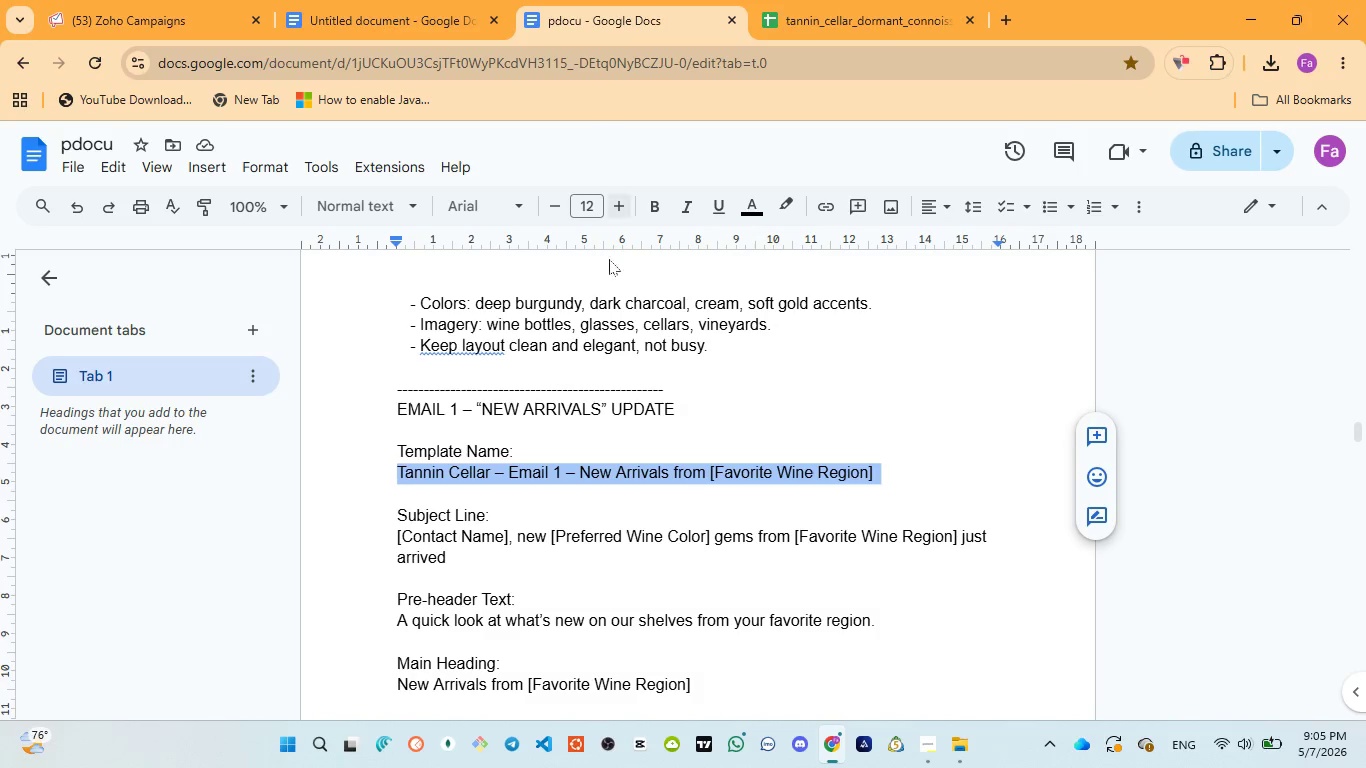 
scroll: coordinate [525, 475], scroll_direction: down, amount: 1.0
 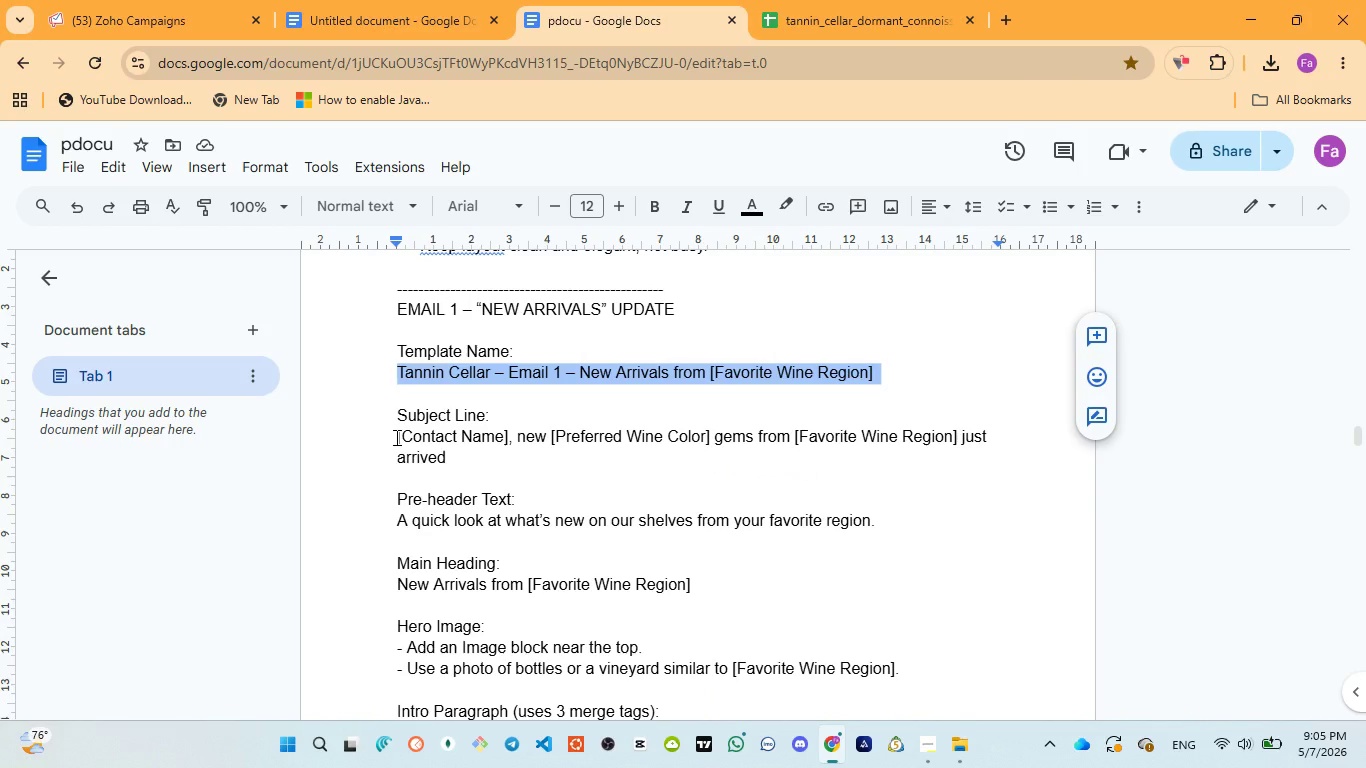 
left_click_drag(start_coordinate=[395, 437], to_coordinate=[453, 449])
 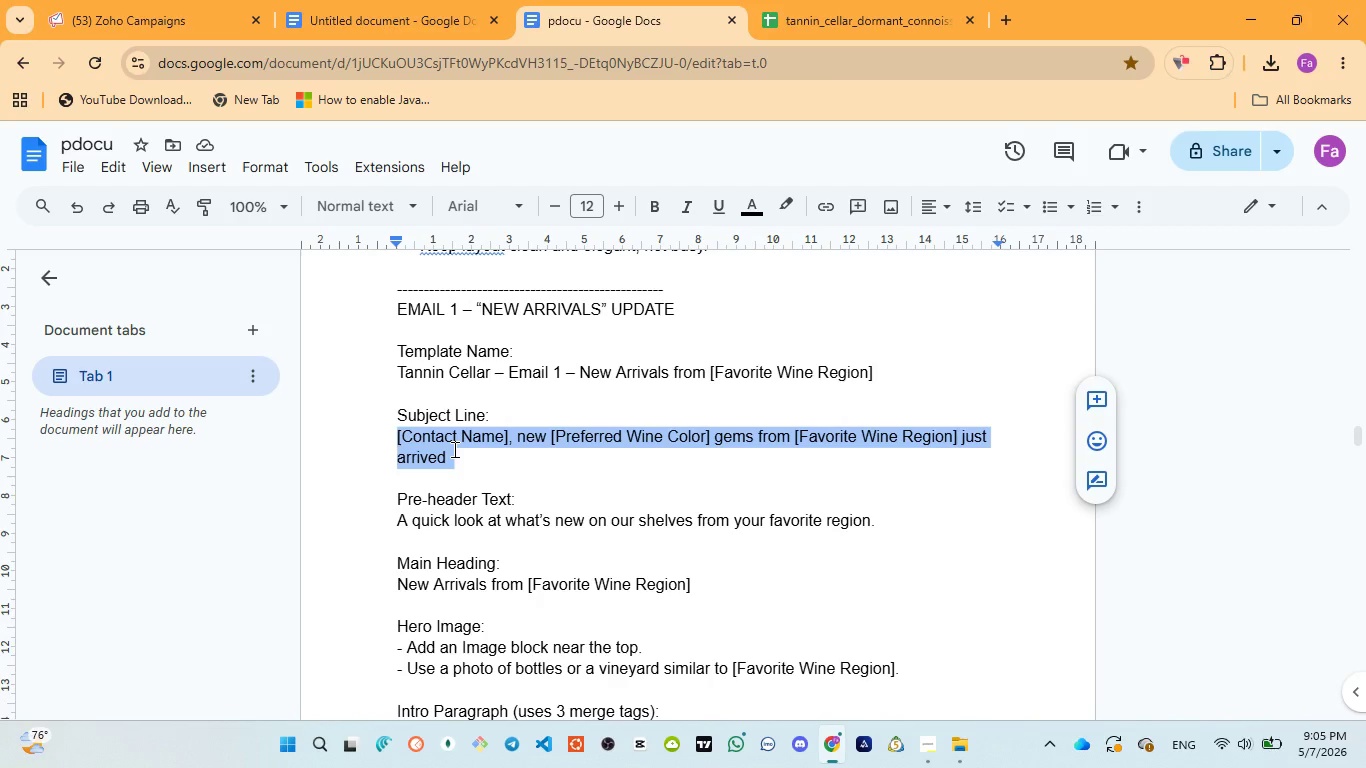 
key(Control+C)
 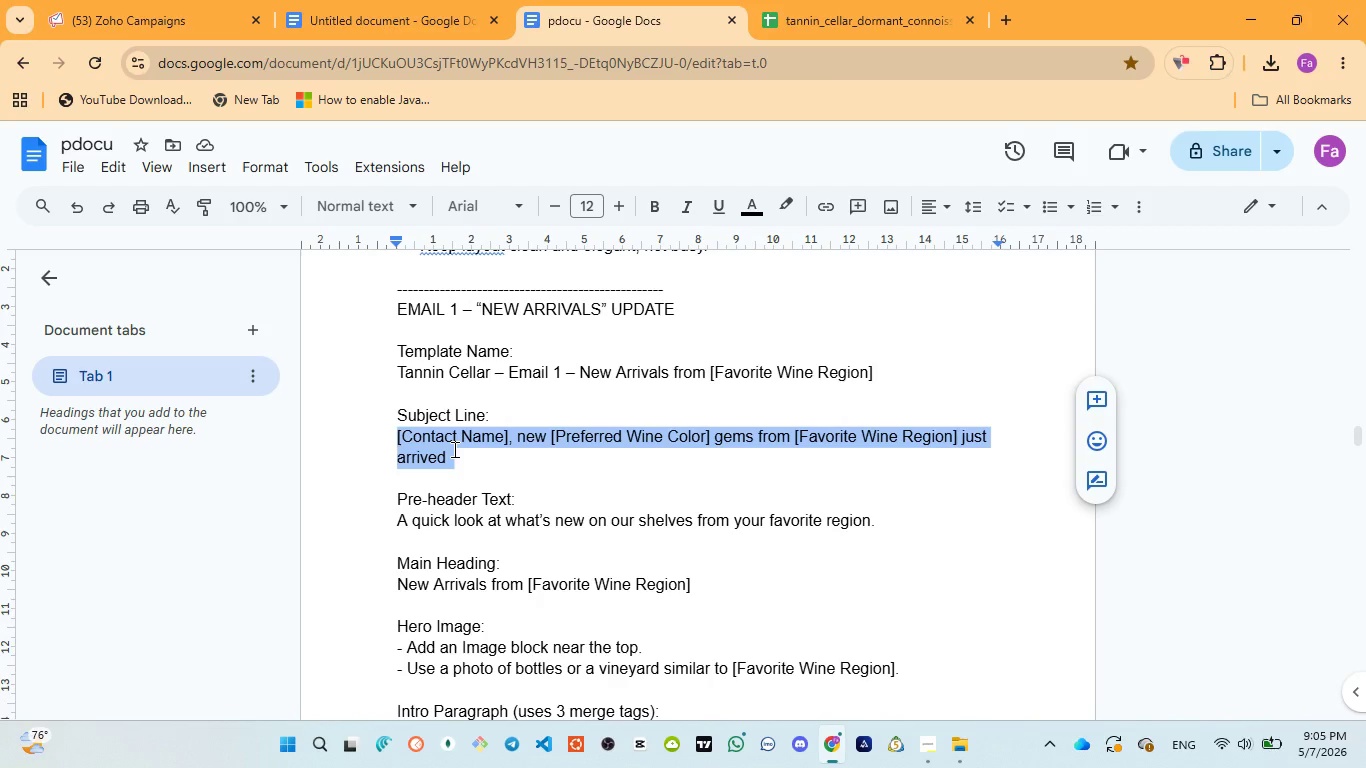 
key(Control+C)
 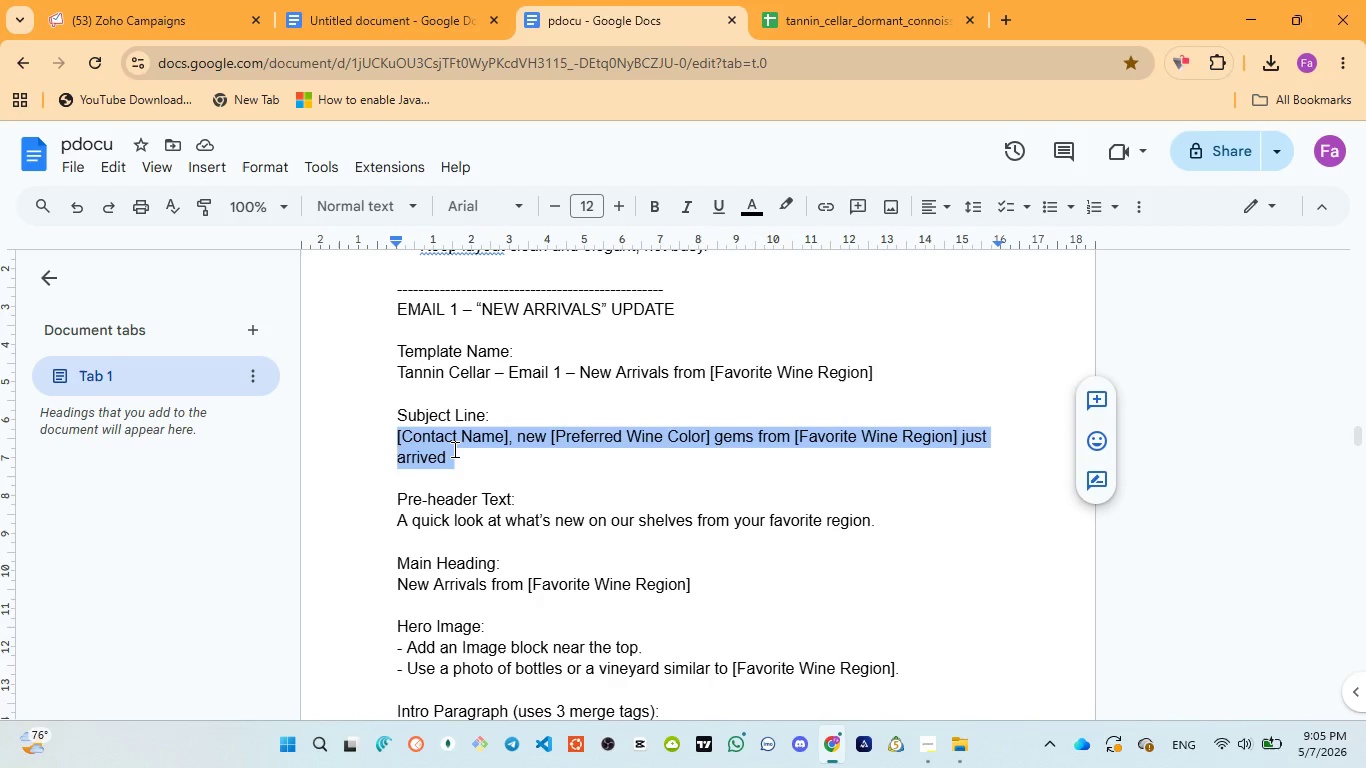 
key(Control+C)
 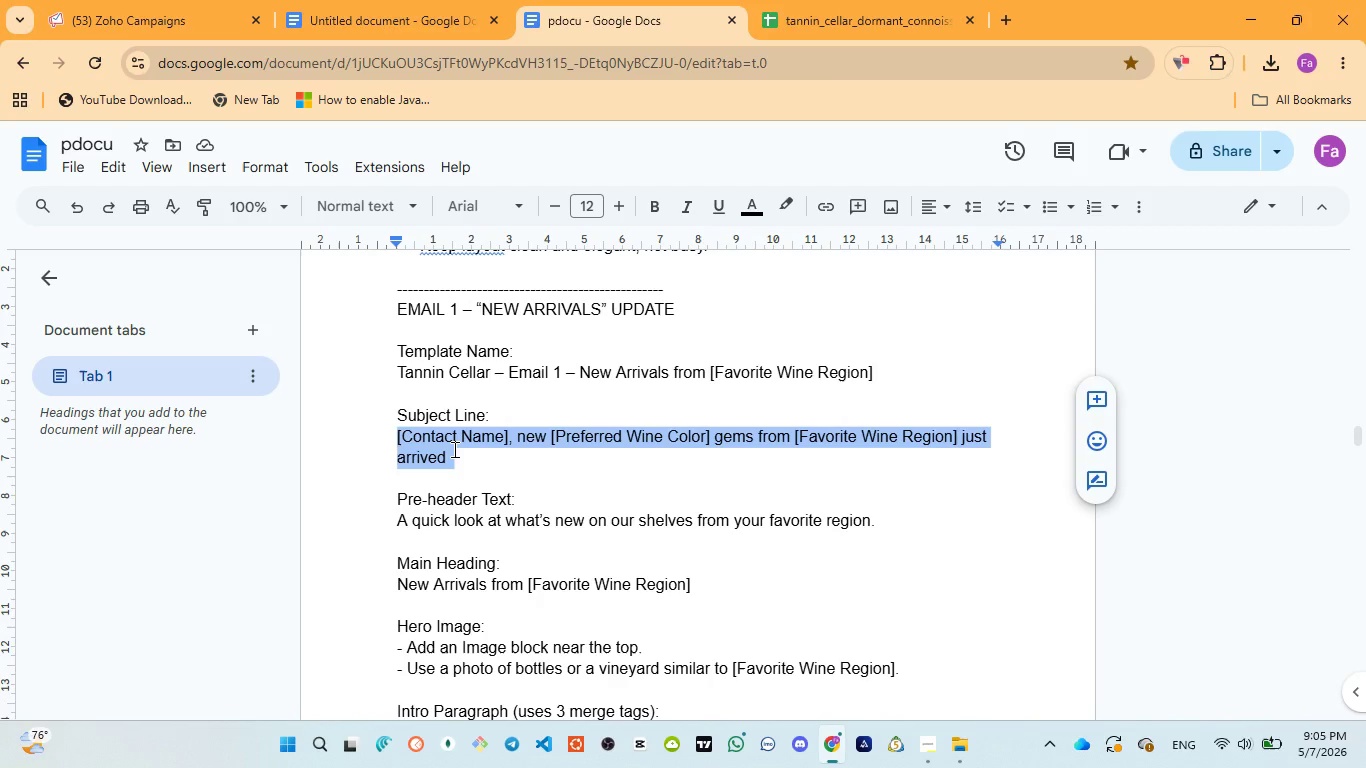 
key(Control+C)
 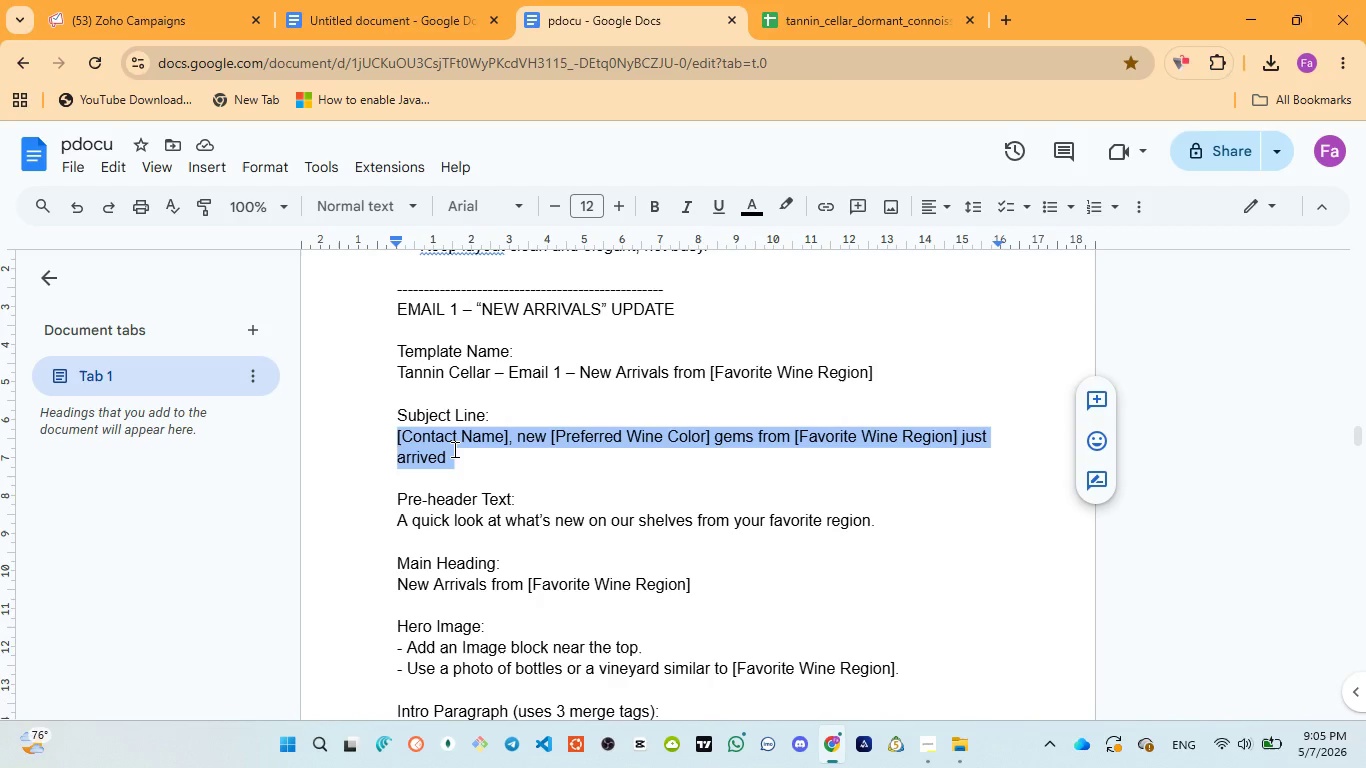 
key(Control+C)
 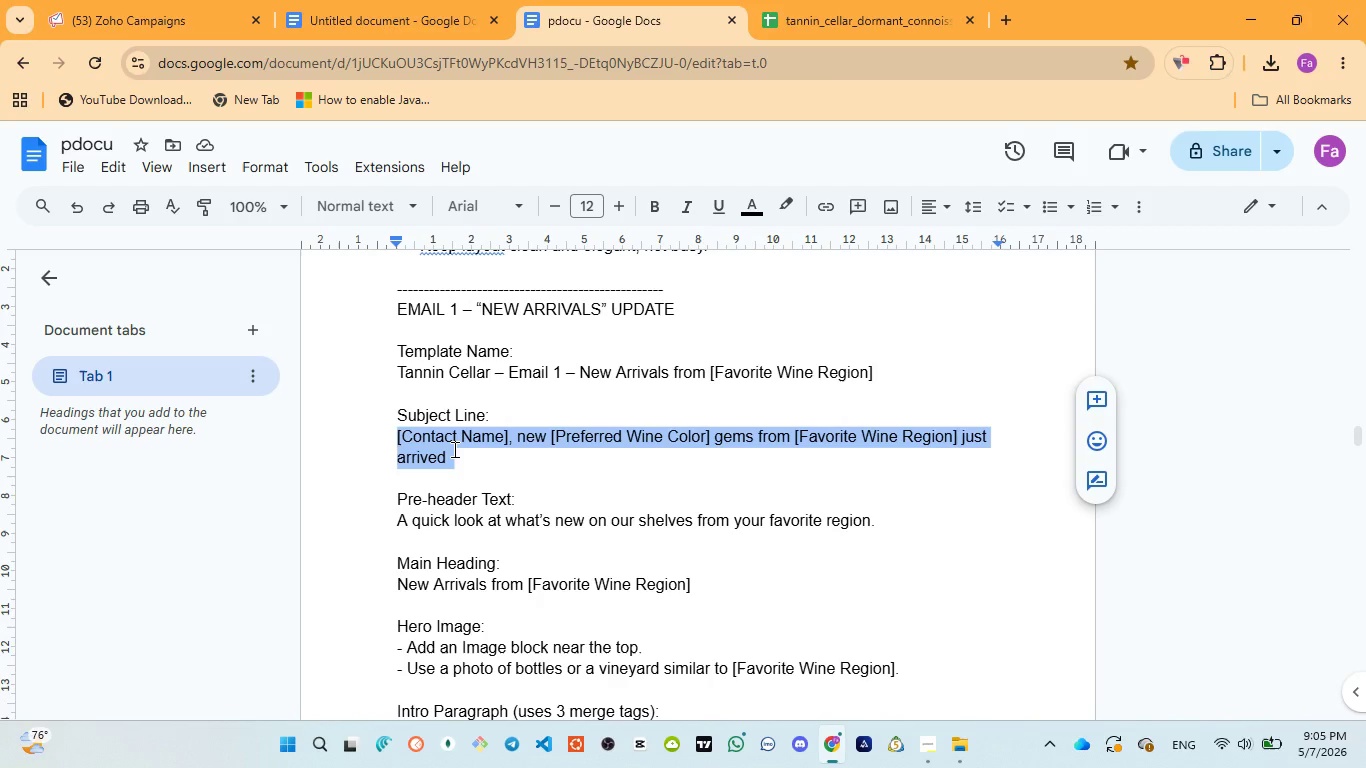 
key(Control+C)
 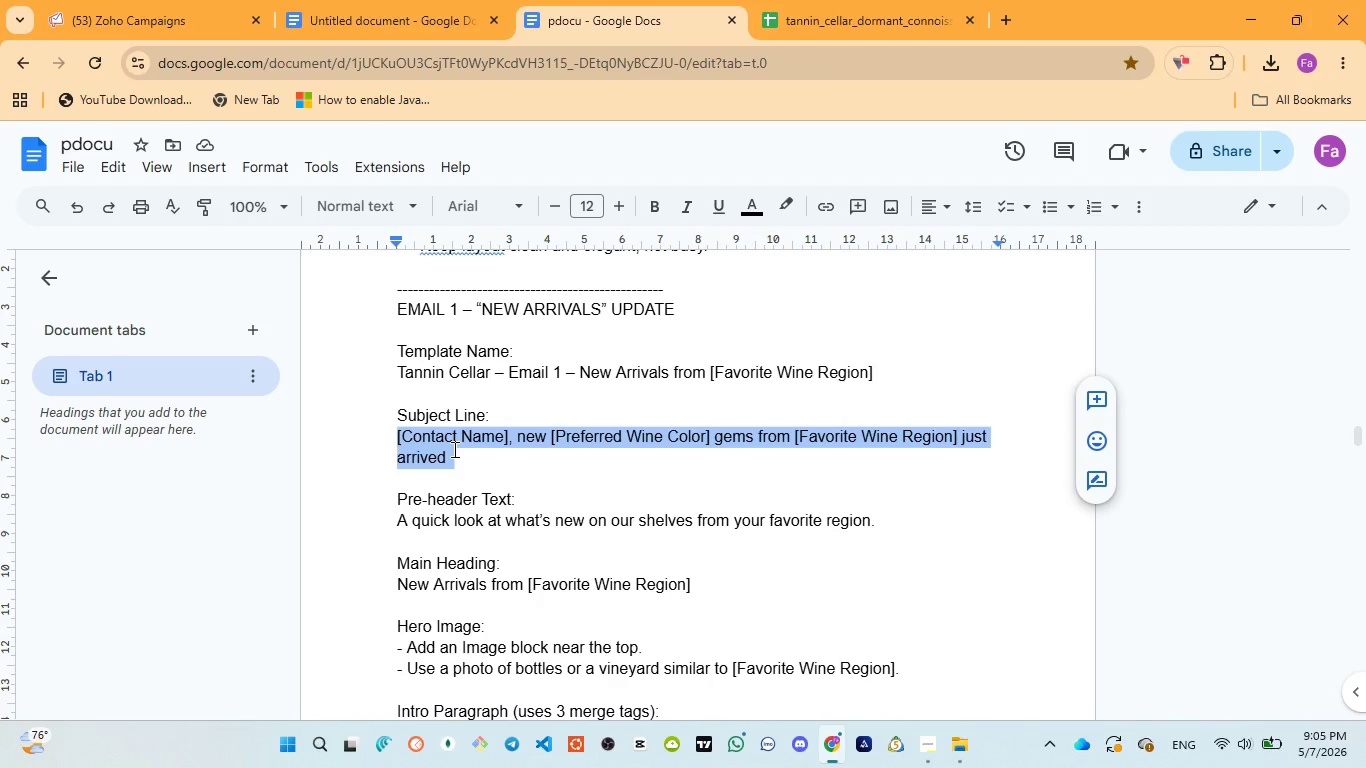 
key(Control+C)
 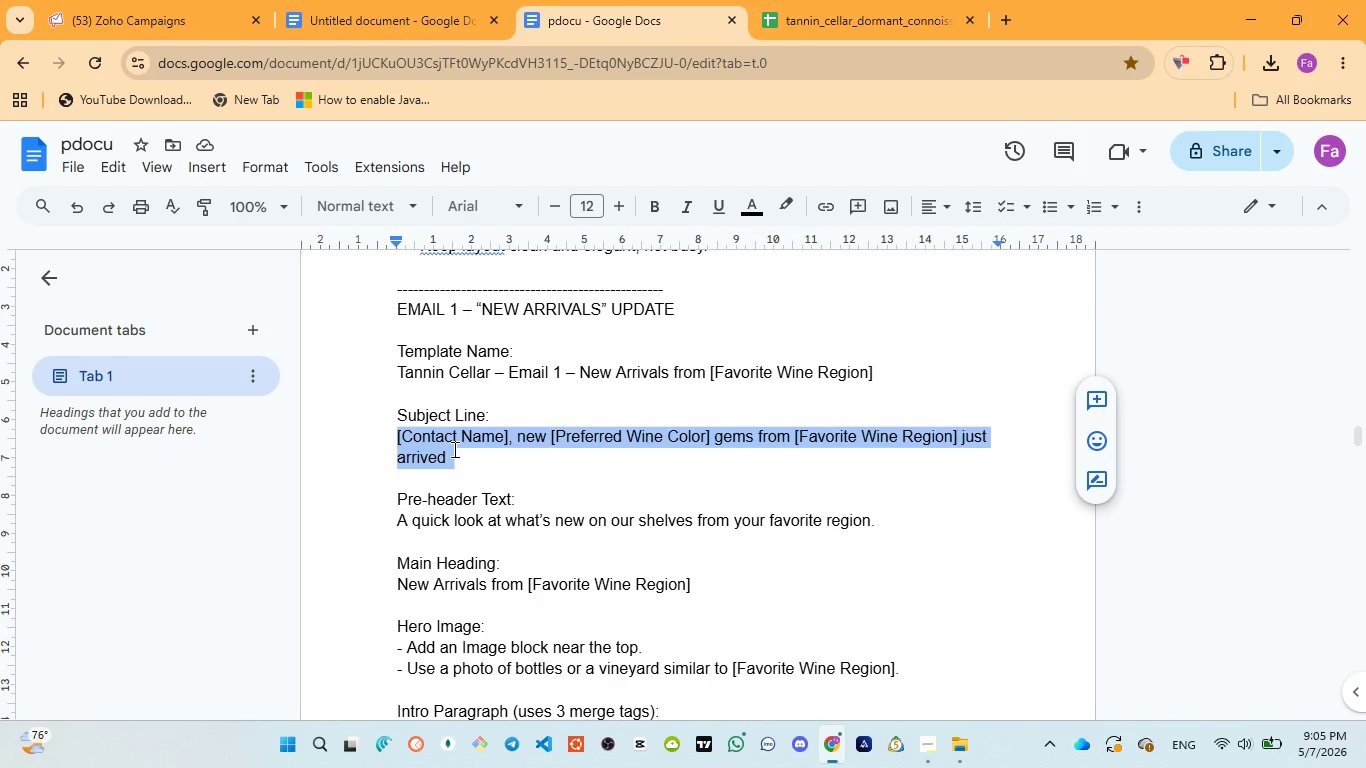 
key(Control+C)
 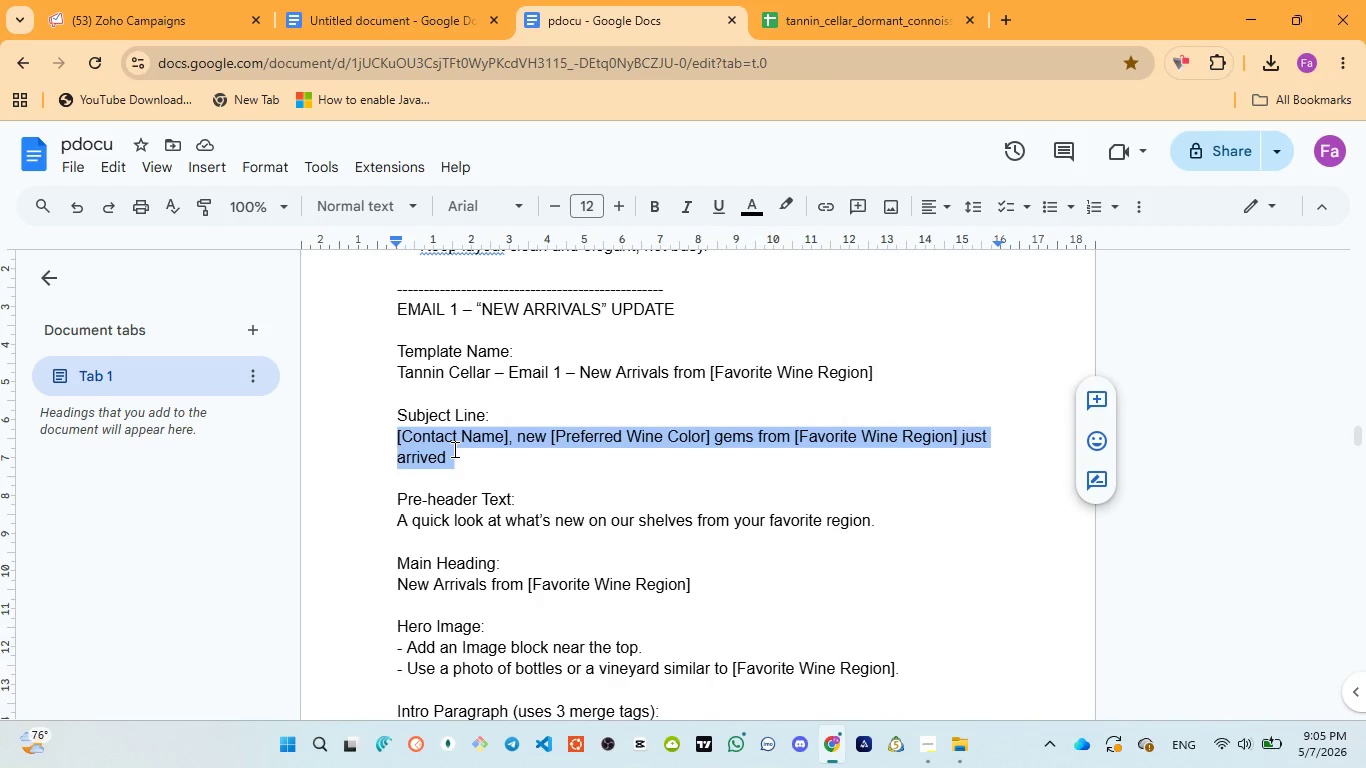 
key(Control+C)
 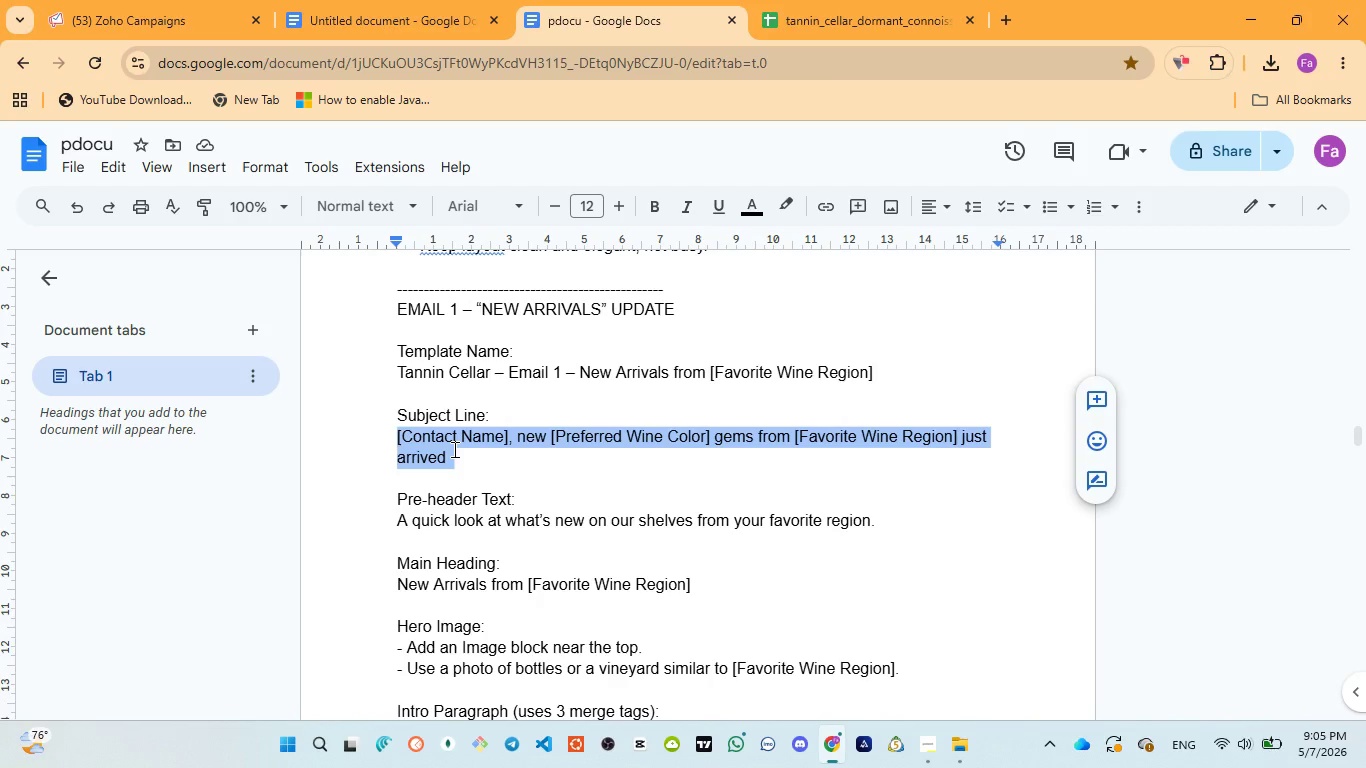 
key(Control+C)
 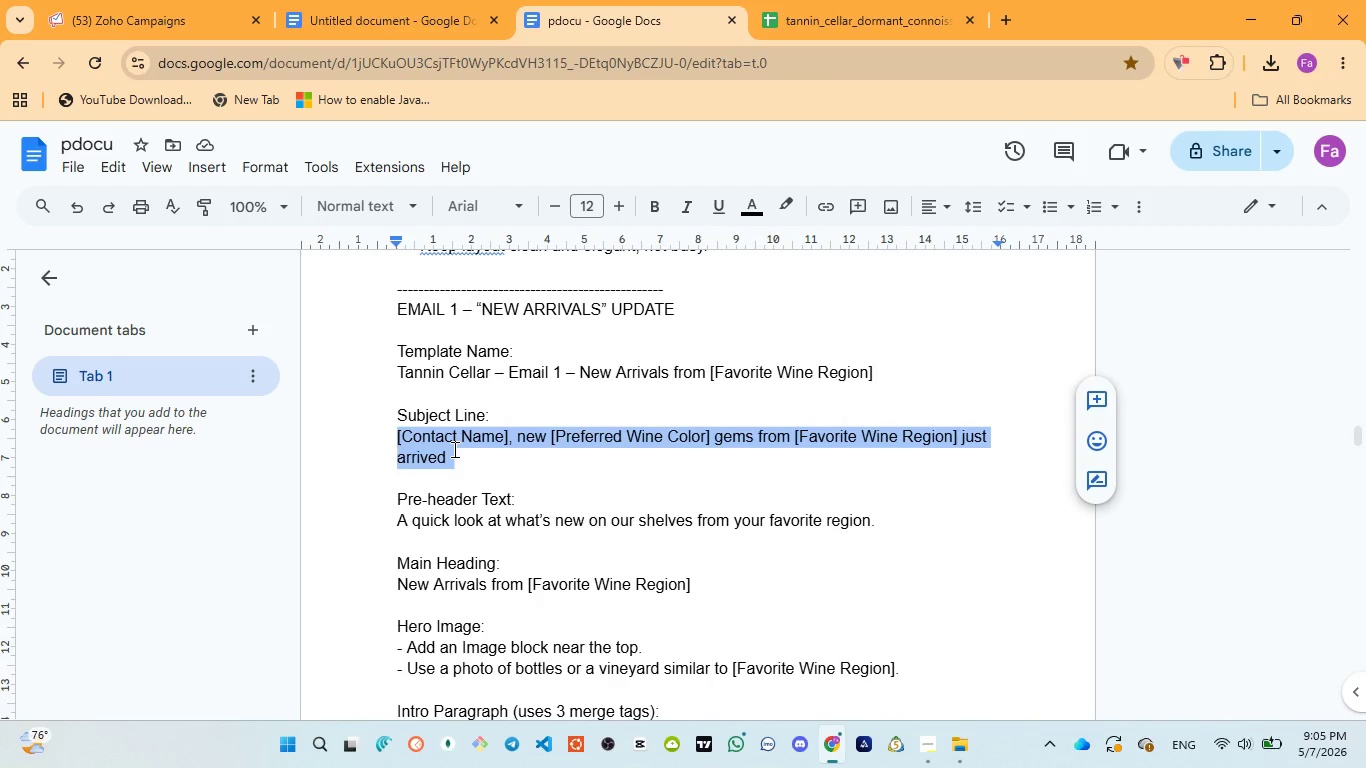 
wait(10.11)
 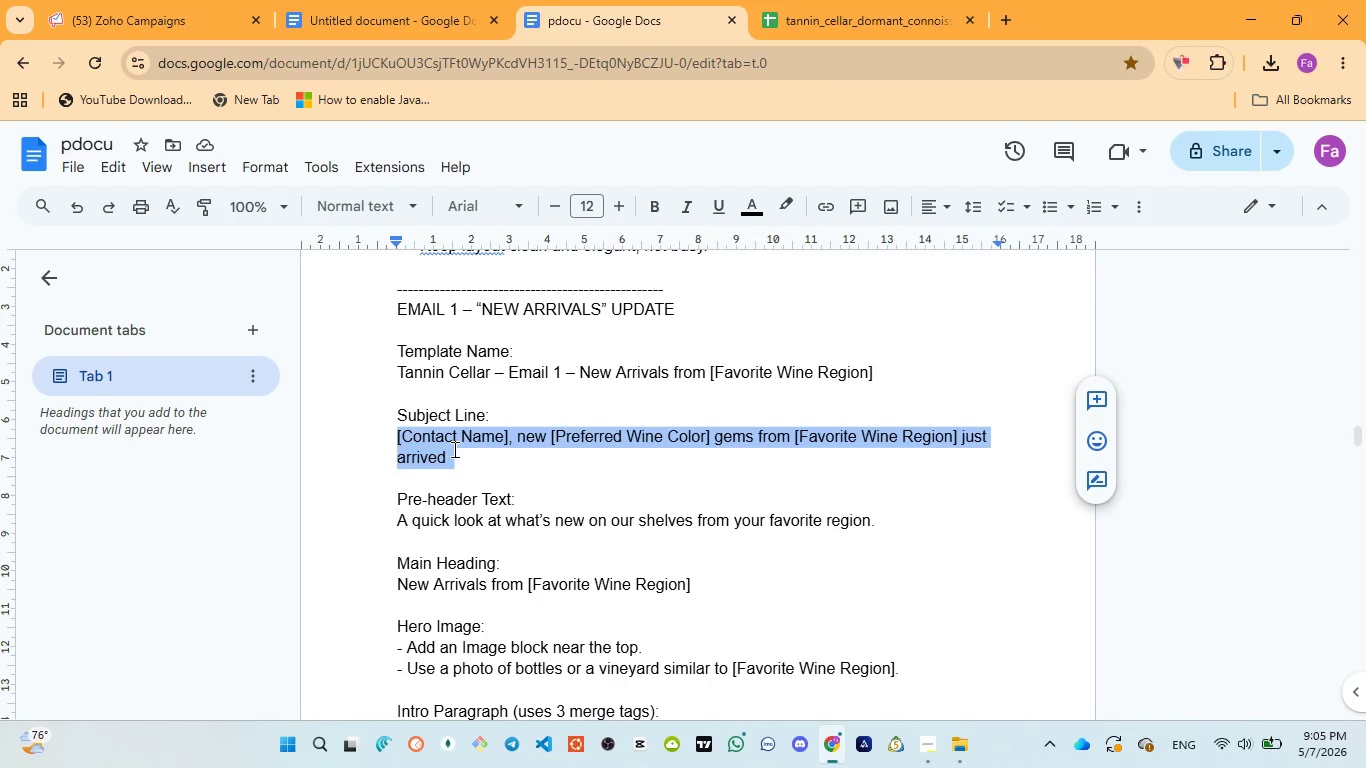 
left_click([142, 31])
 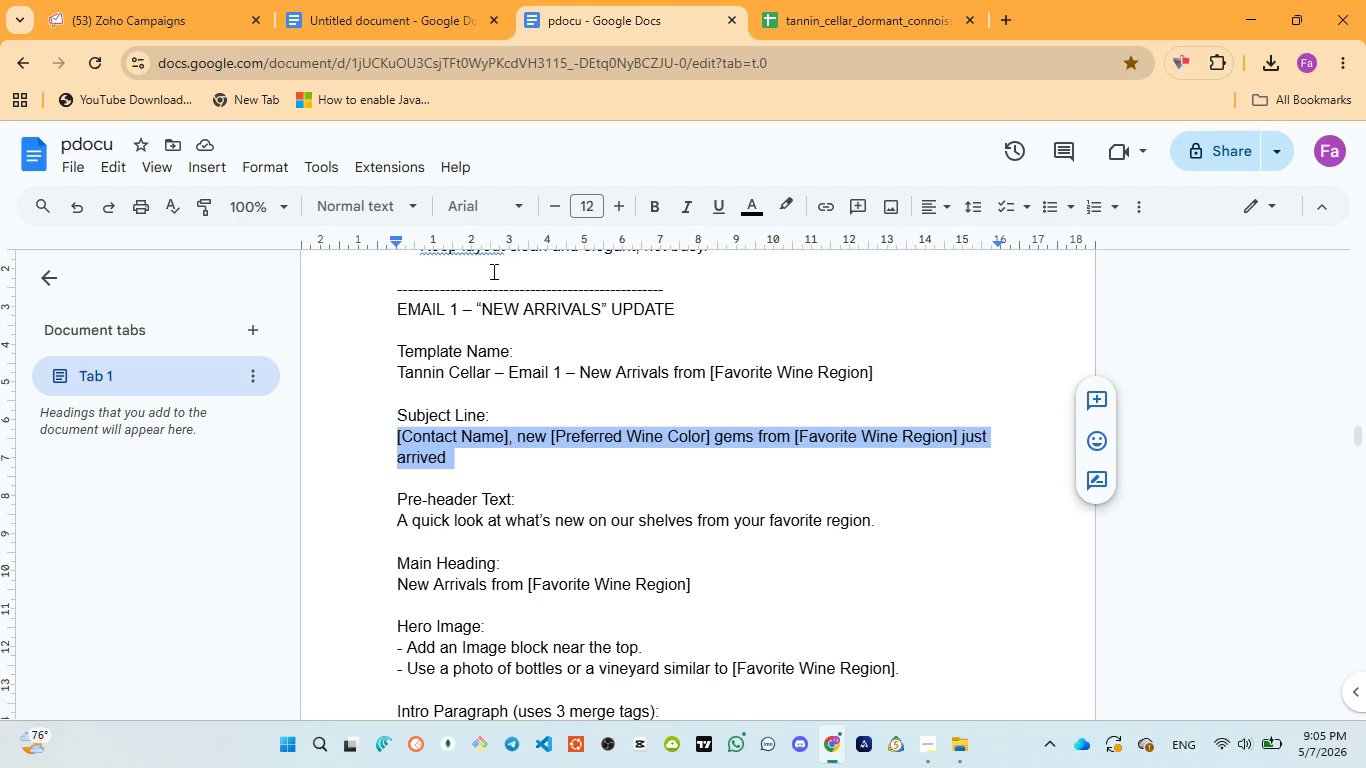 
left_click([114, 25])
 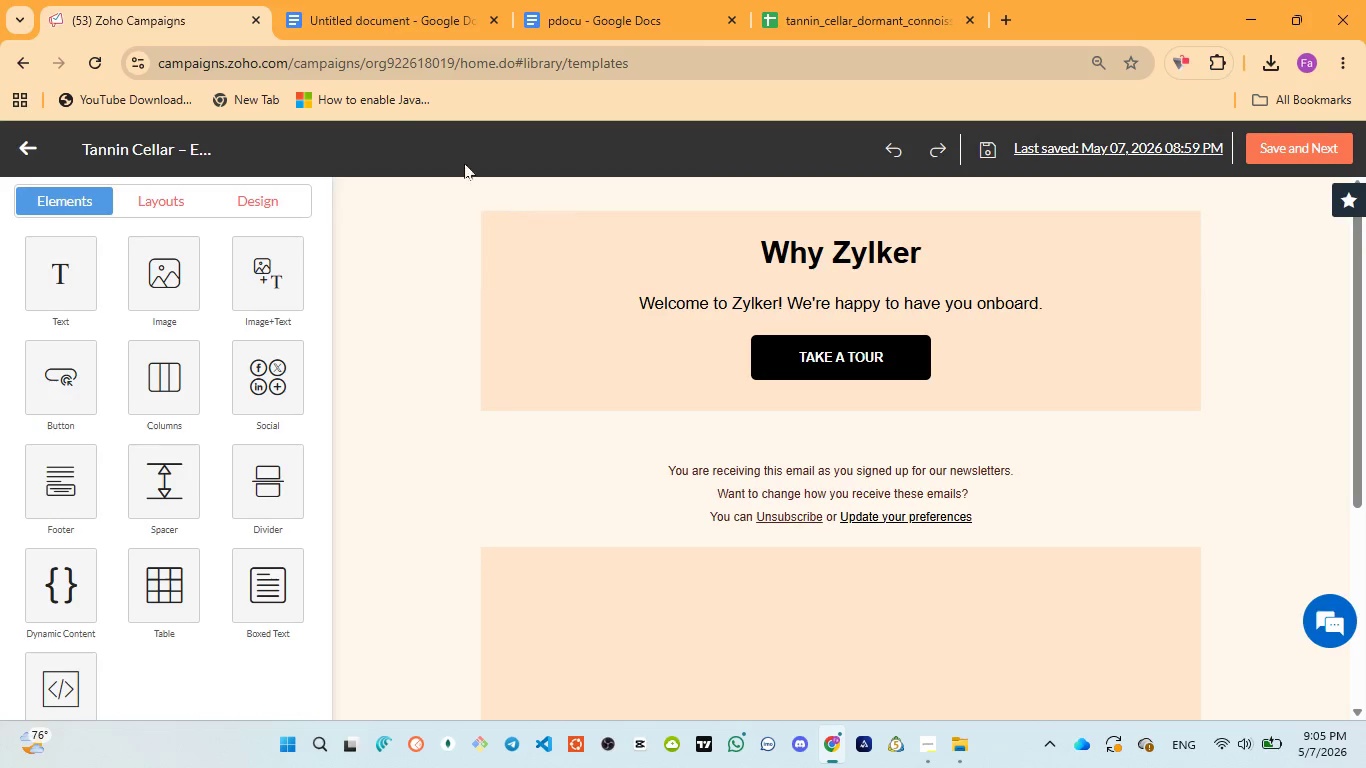 
left_click([537, 10])
 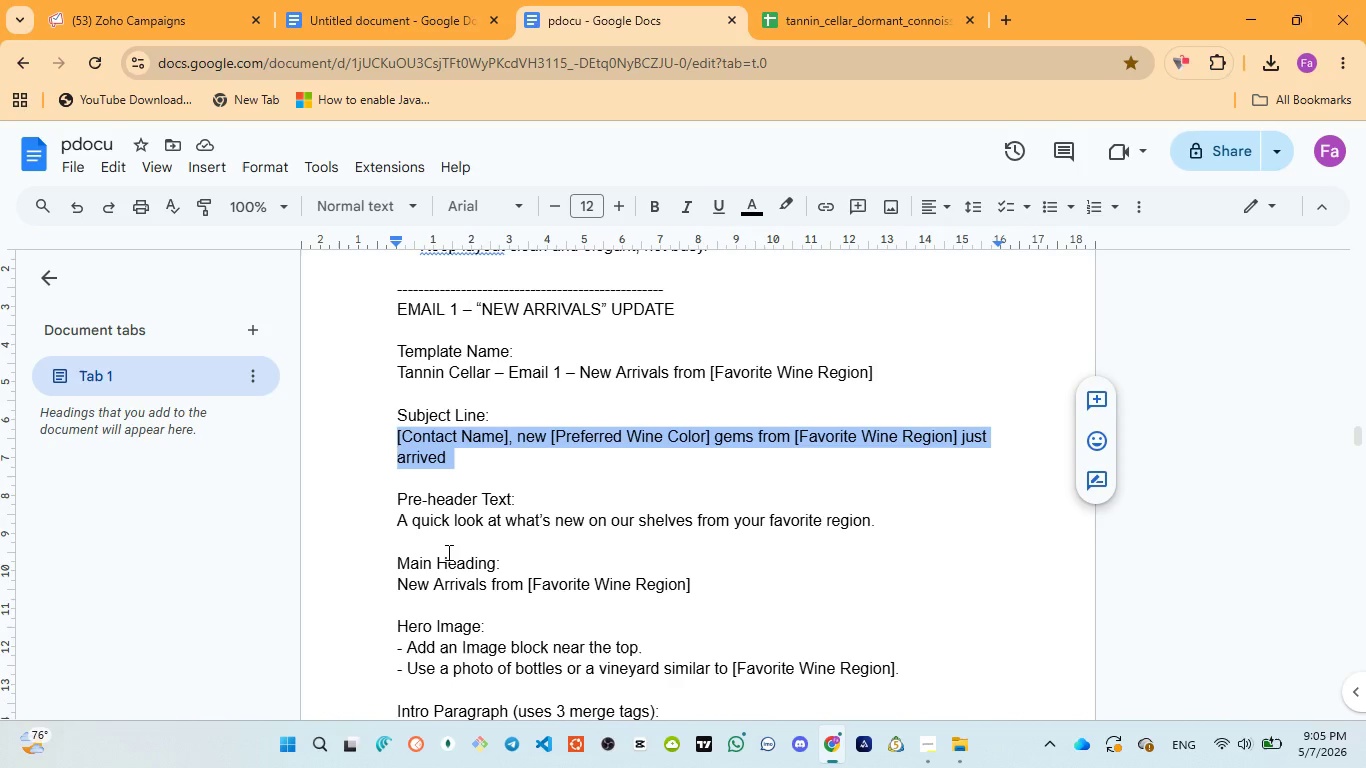 
scroll: coordinate [447, 552], scroll_direction: down, amount: 1.0
 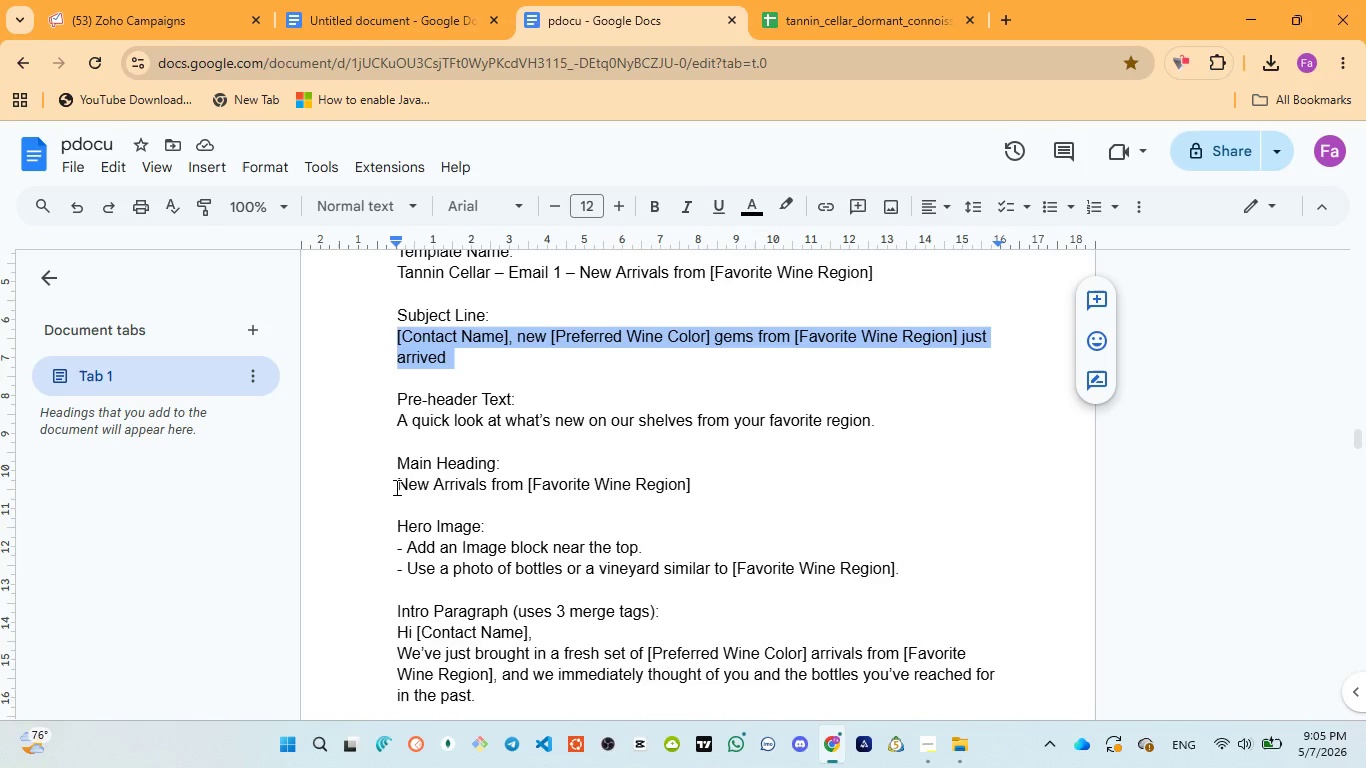 
left_click_drag(start_coordinate=[395, 487], to_coordinate=[691, 485])
 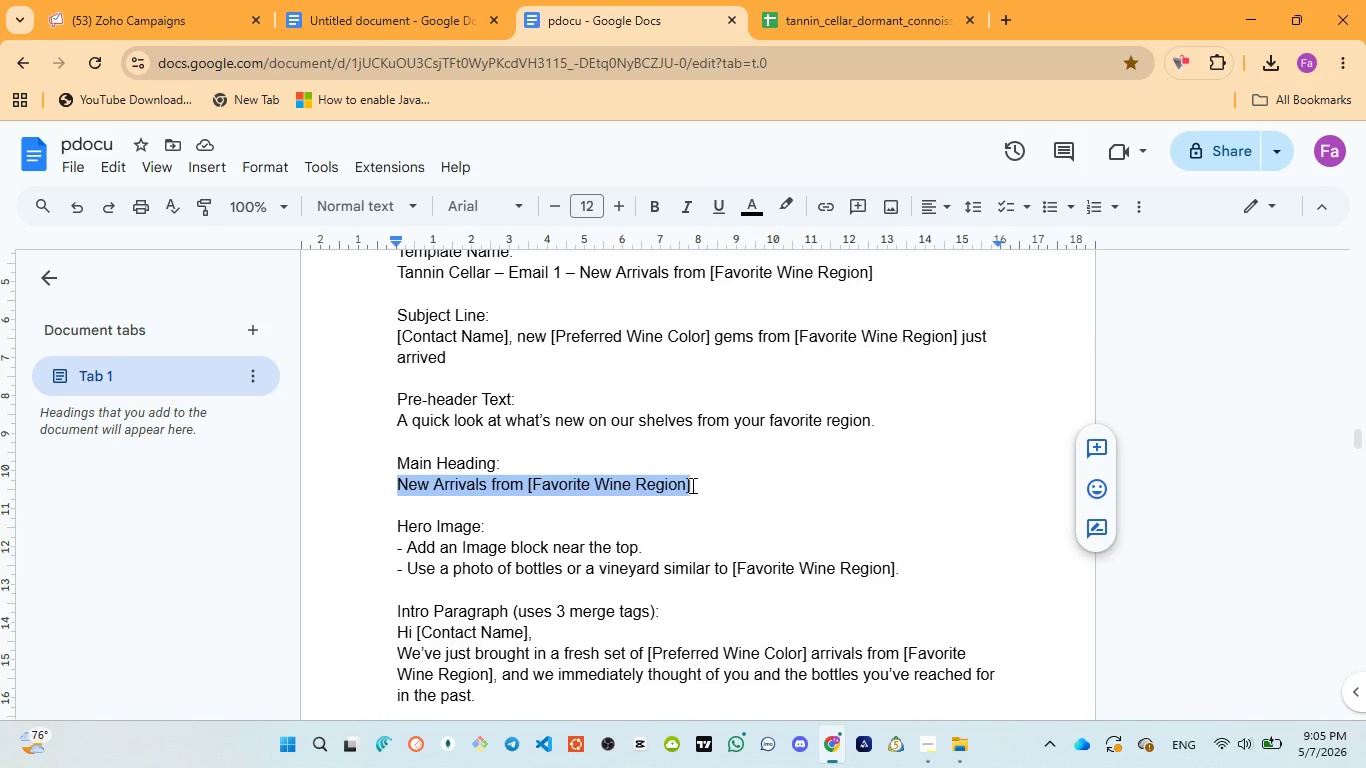 
key(Control+C)
 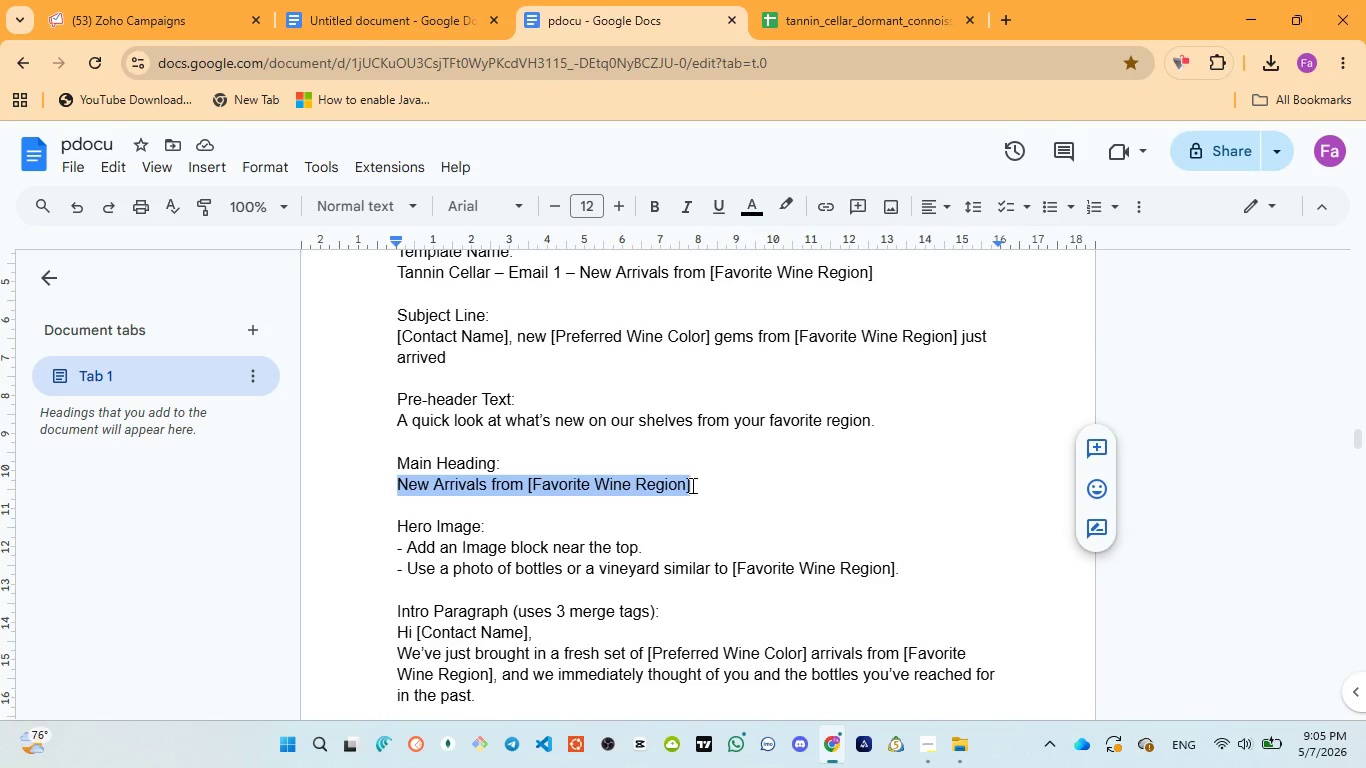 
key(Control+C)
 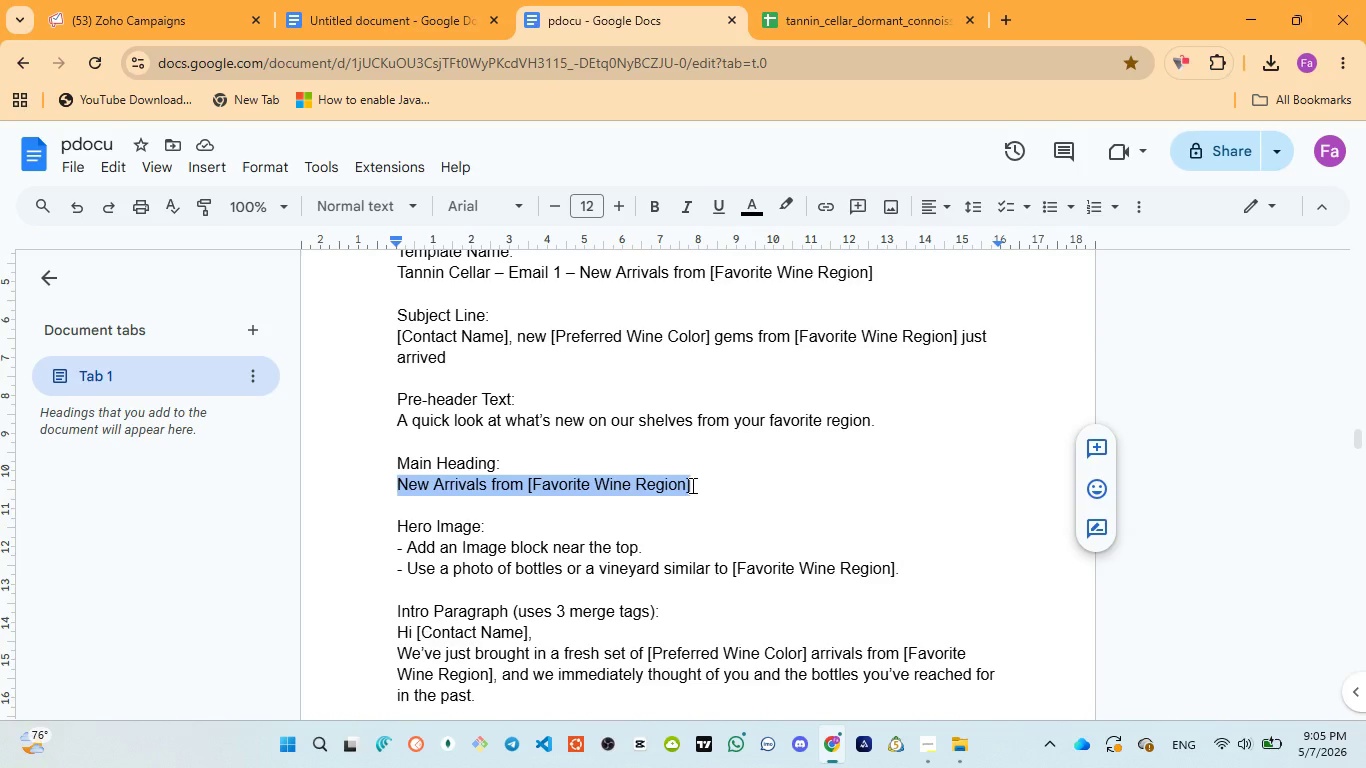 
hold_key(key=C, duration=0.36)
 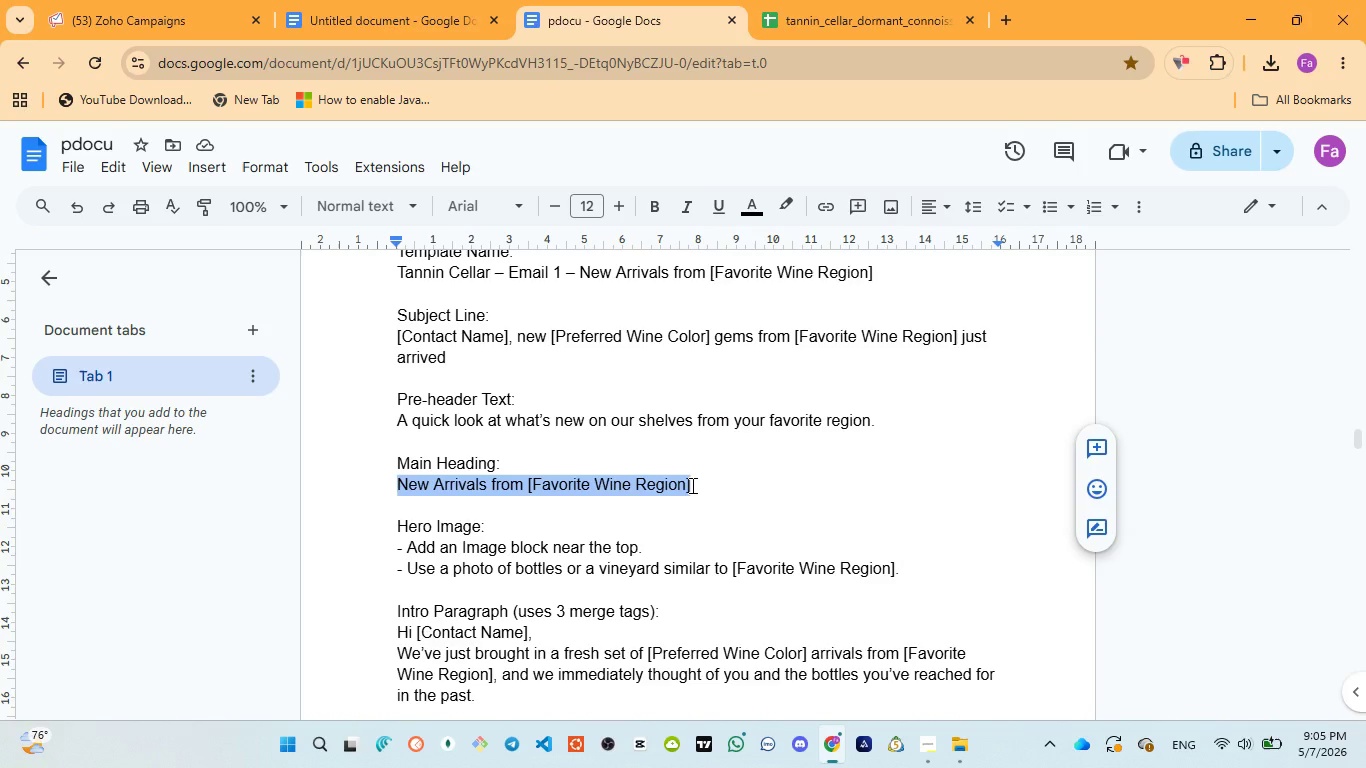 
key(Control+C)
 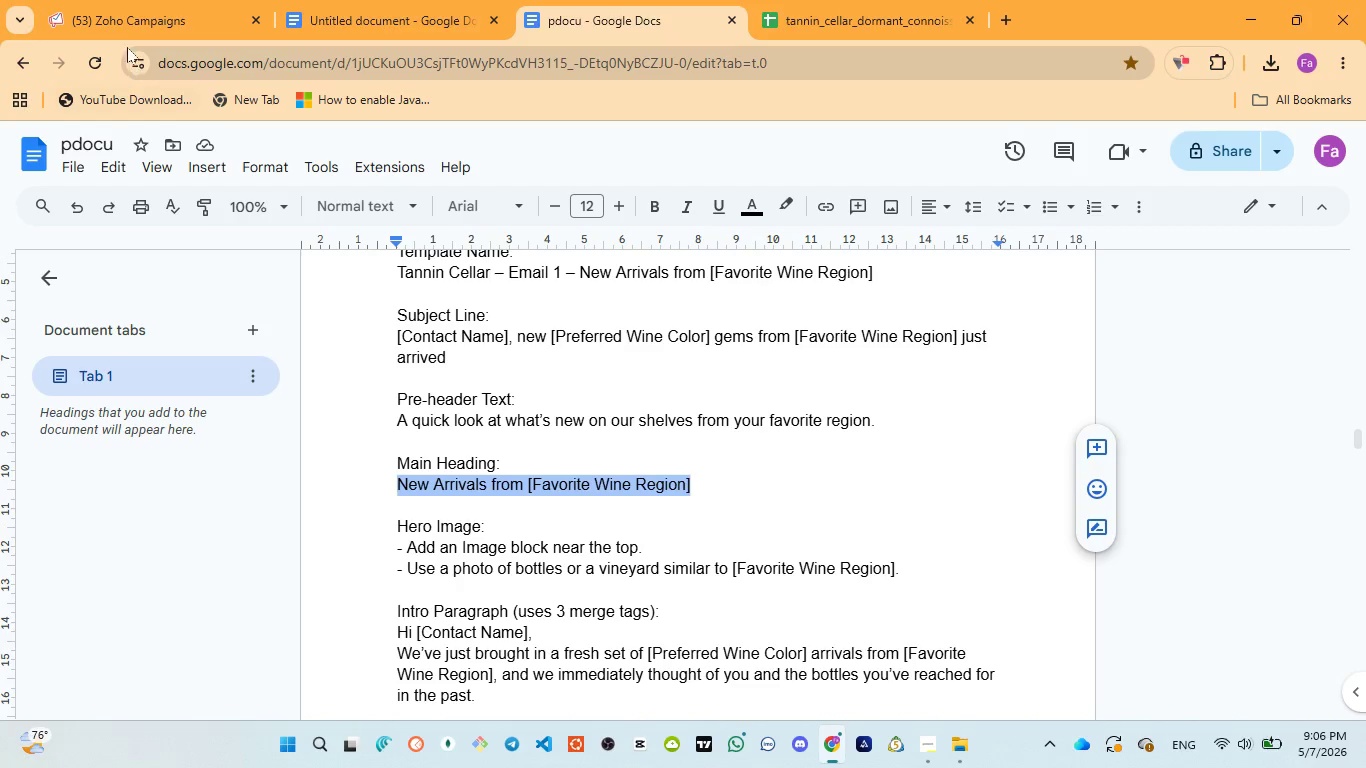 
wait(6.98)
 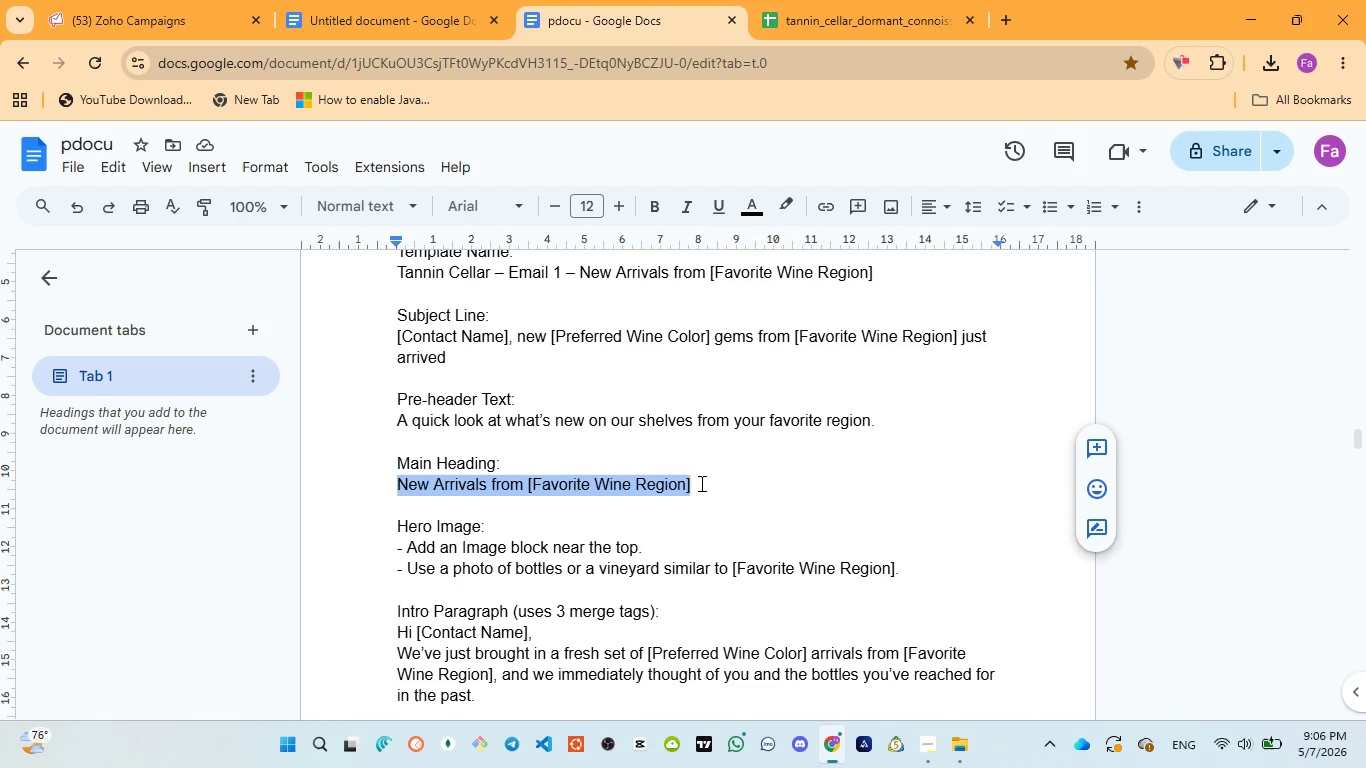 
left_click([125, 26])
 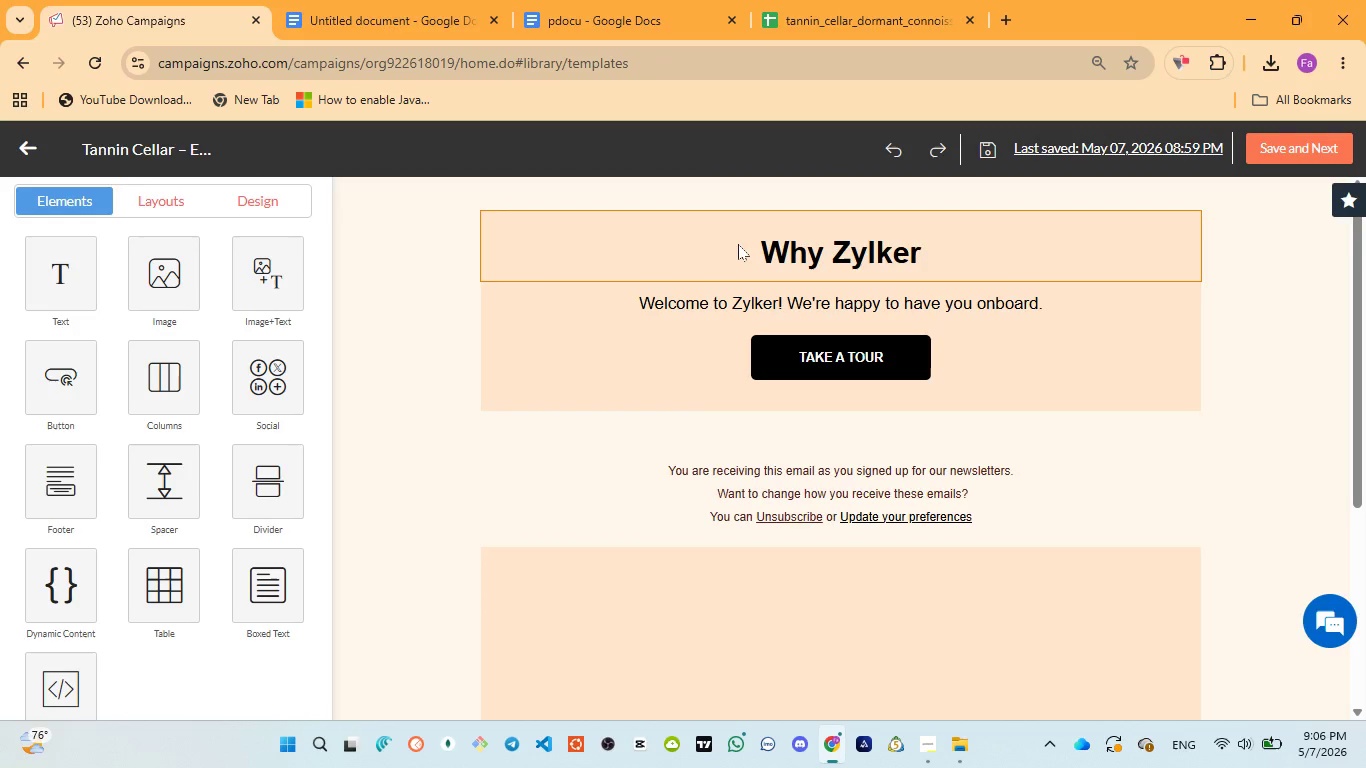 
left_click([745, 256])
 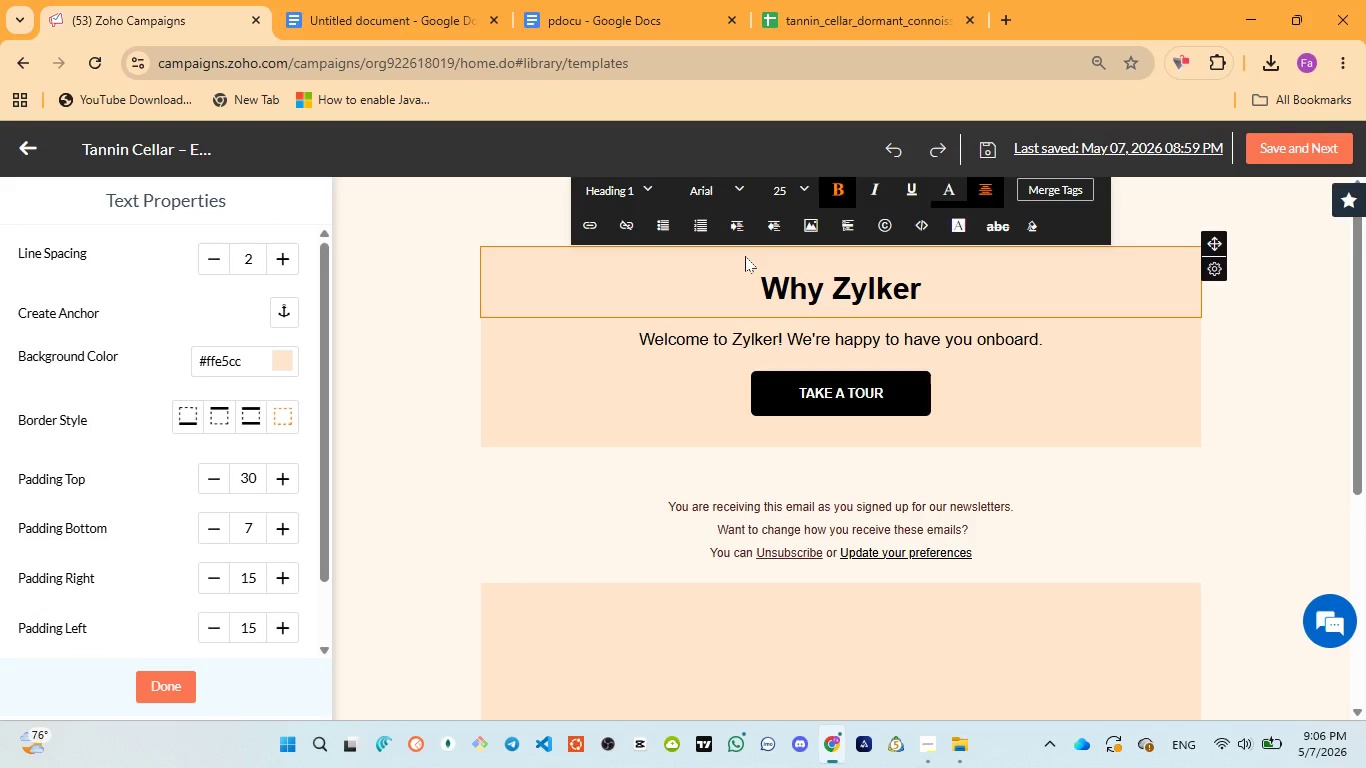 
key(Control+ControlLeft)
 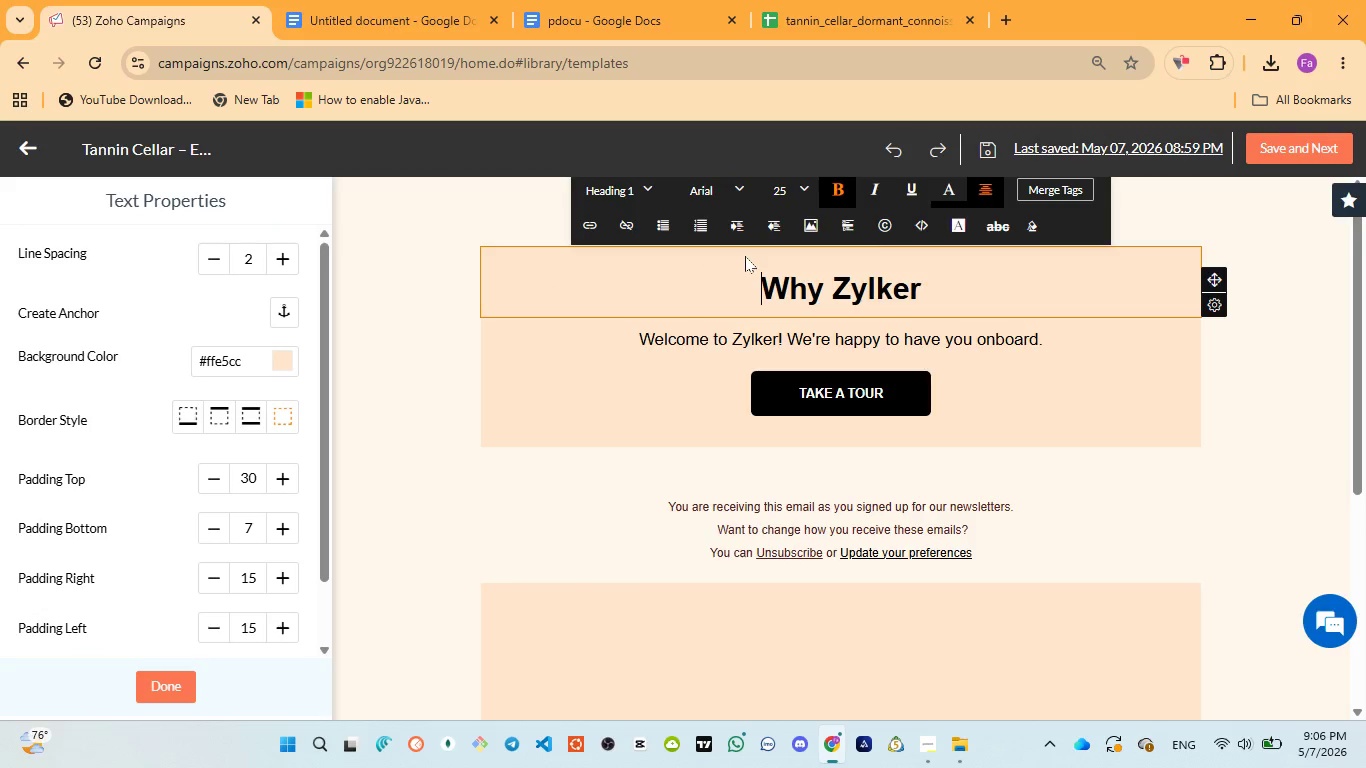 
key(Control+A)
 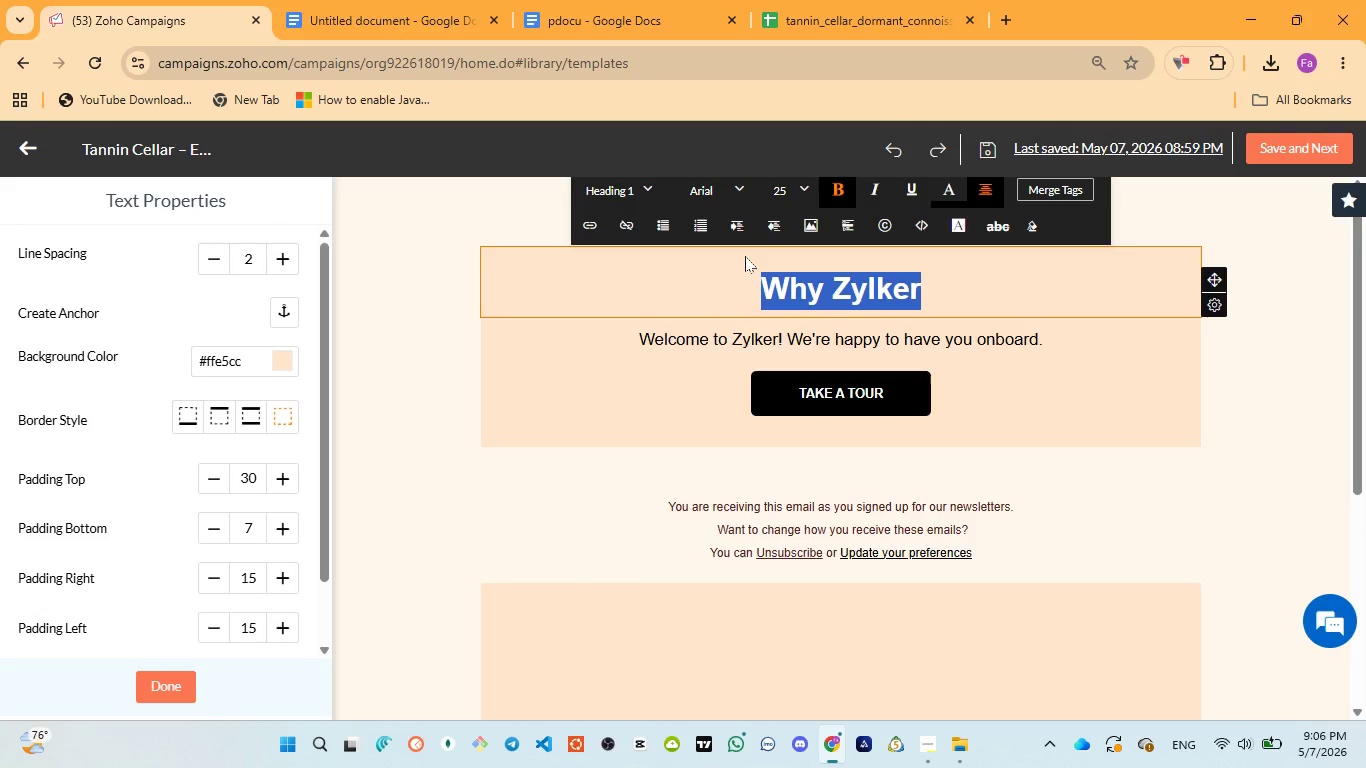 
key(Control+V)
 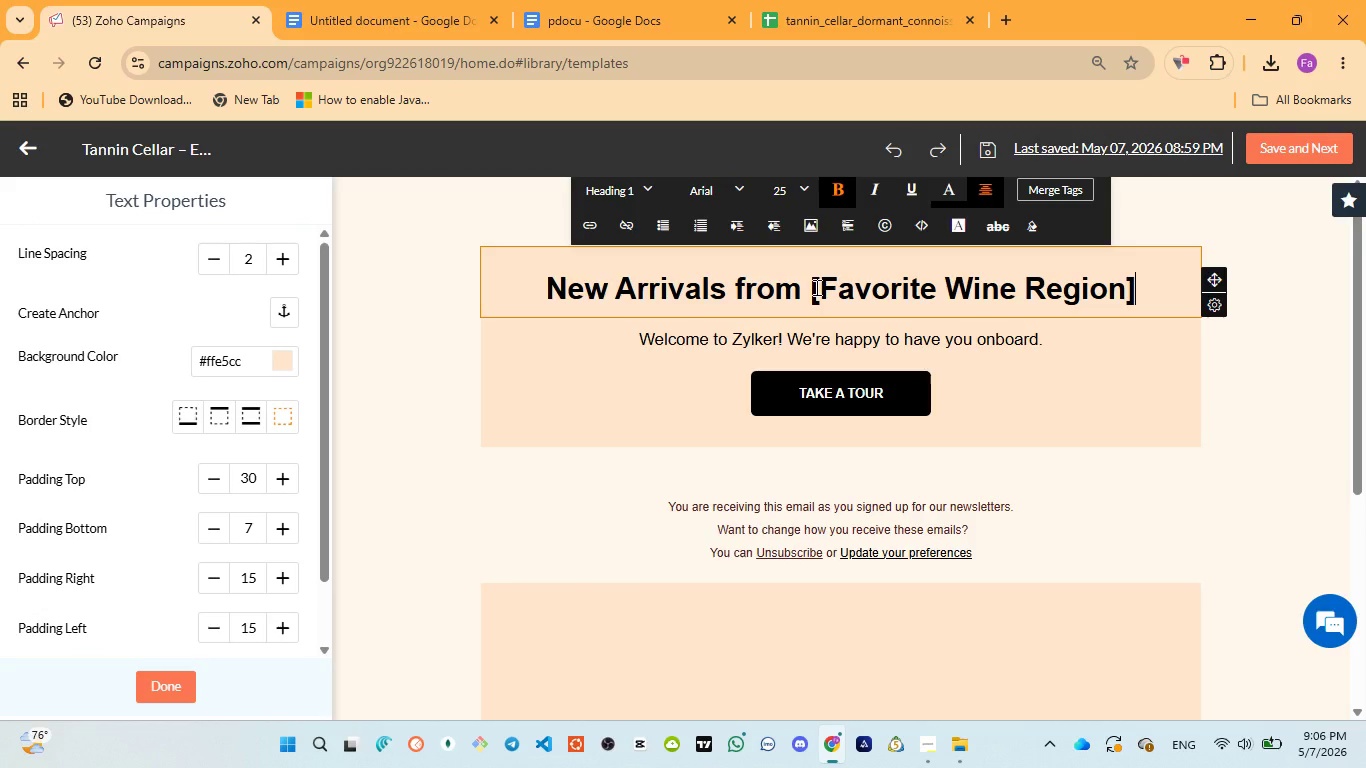 
left_click([815, 287])
 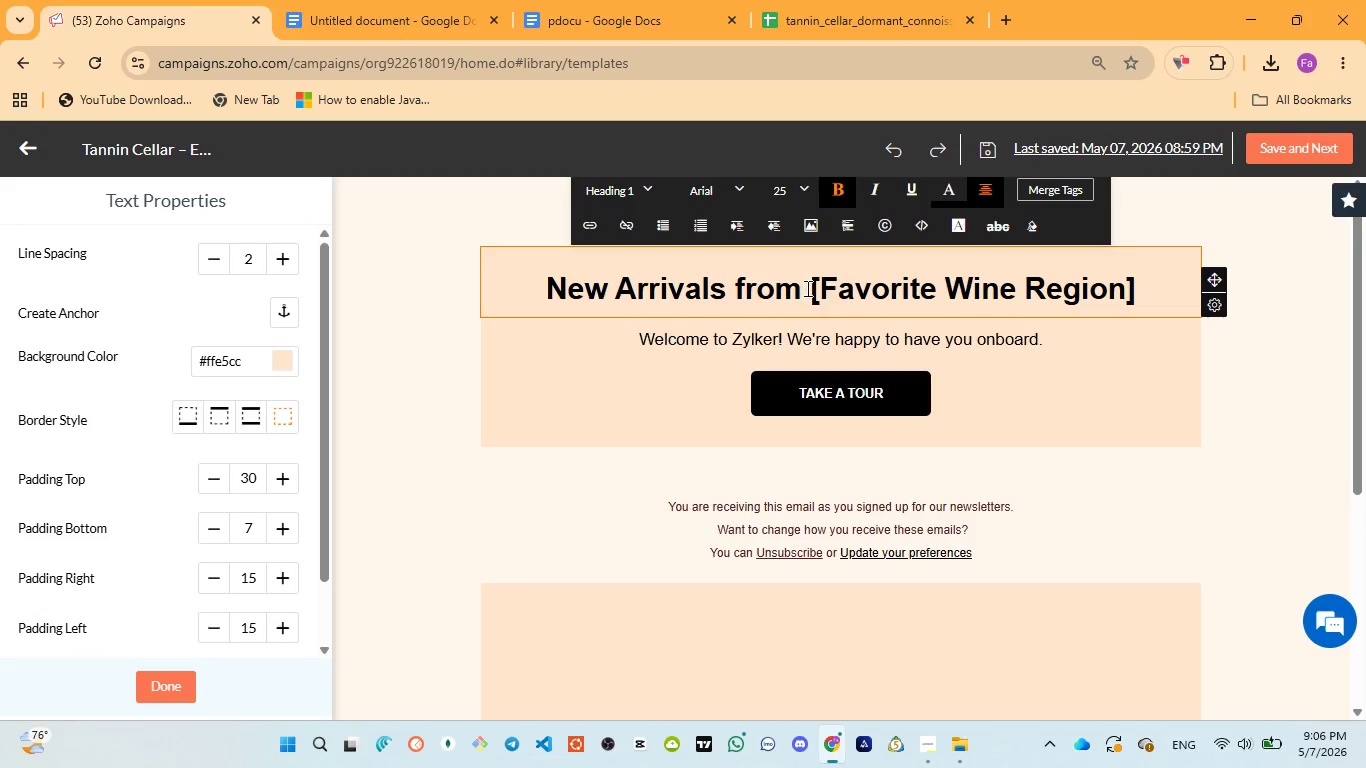 
left_click_drag(start_coordinate=[806, 288], to_coordinate=[1139, 301])
 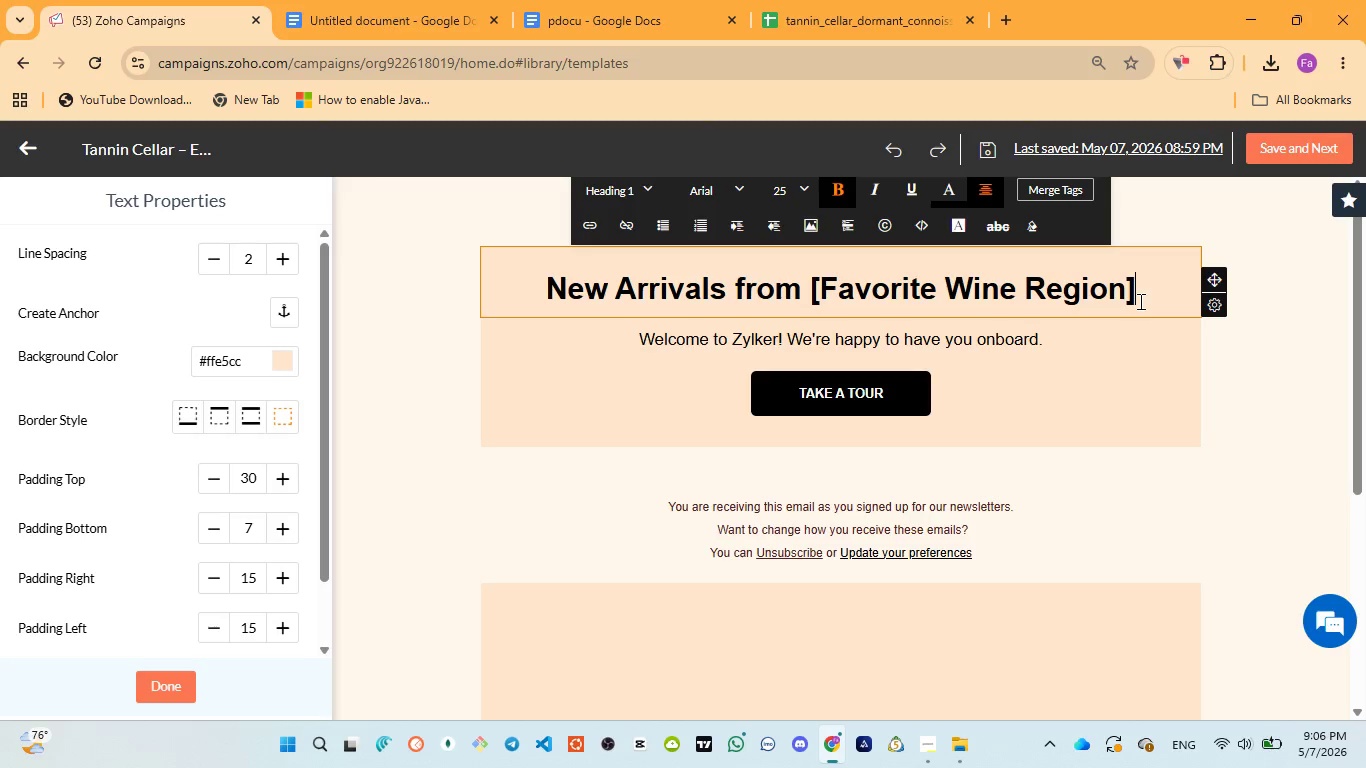 
left_click([1139, 301])
 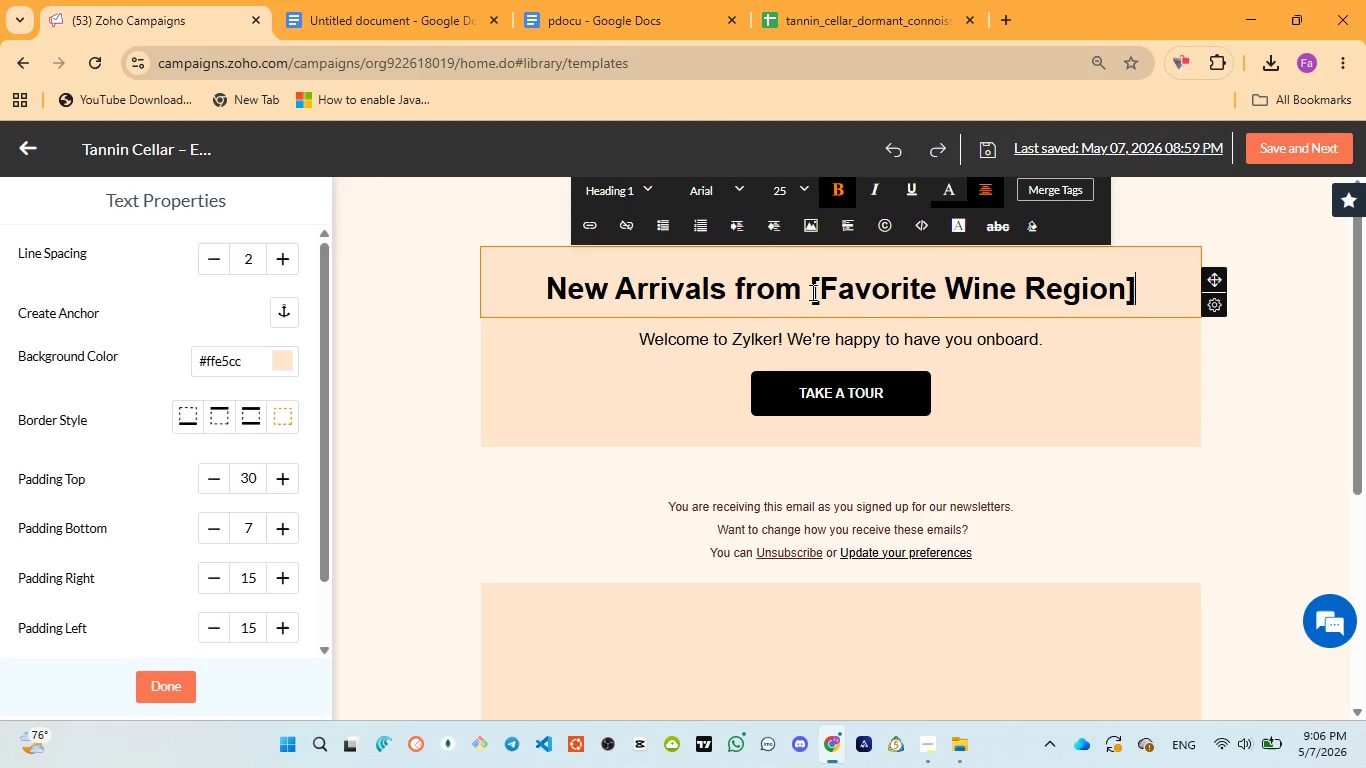 
left_click_drag(start_coordinate=[808, 286], to_coordinate=[1137, 292])
 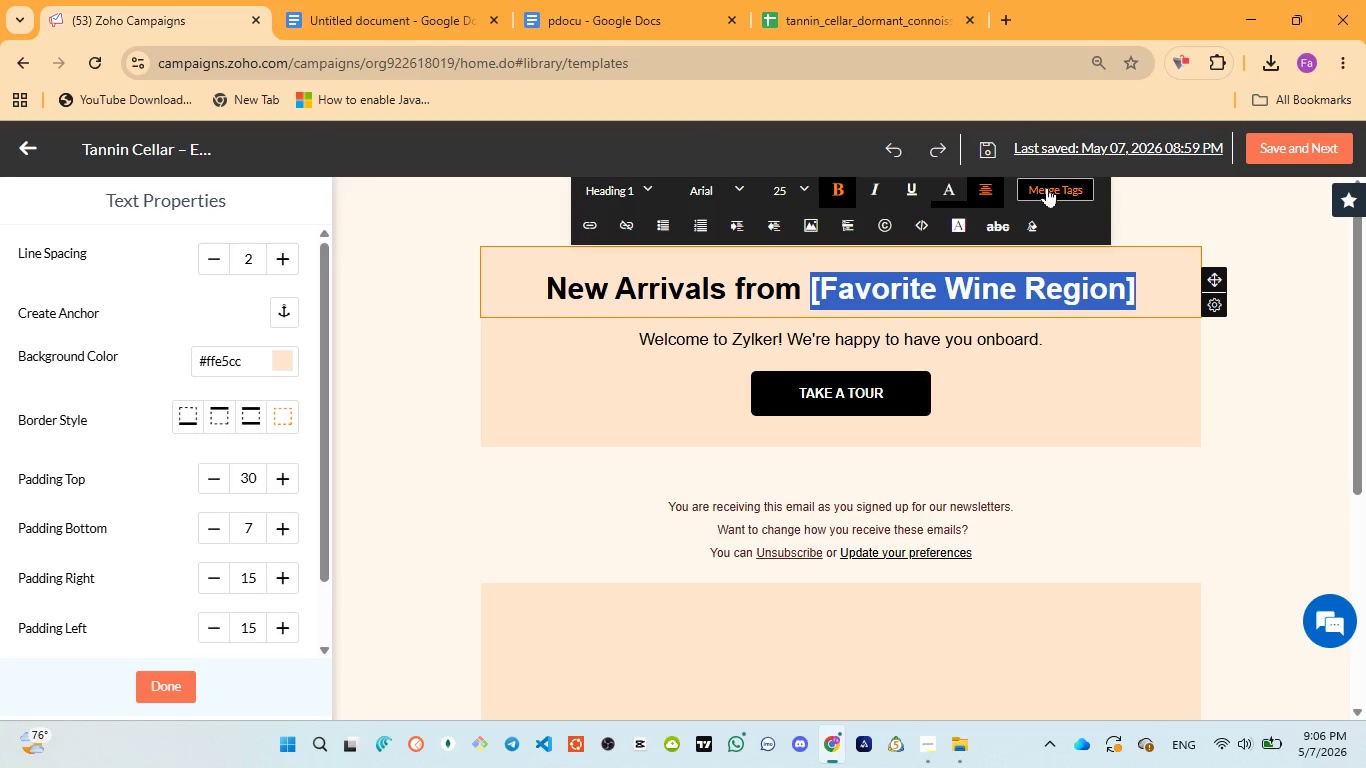 
left_click([1047, 187])
 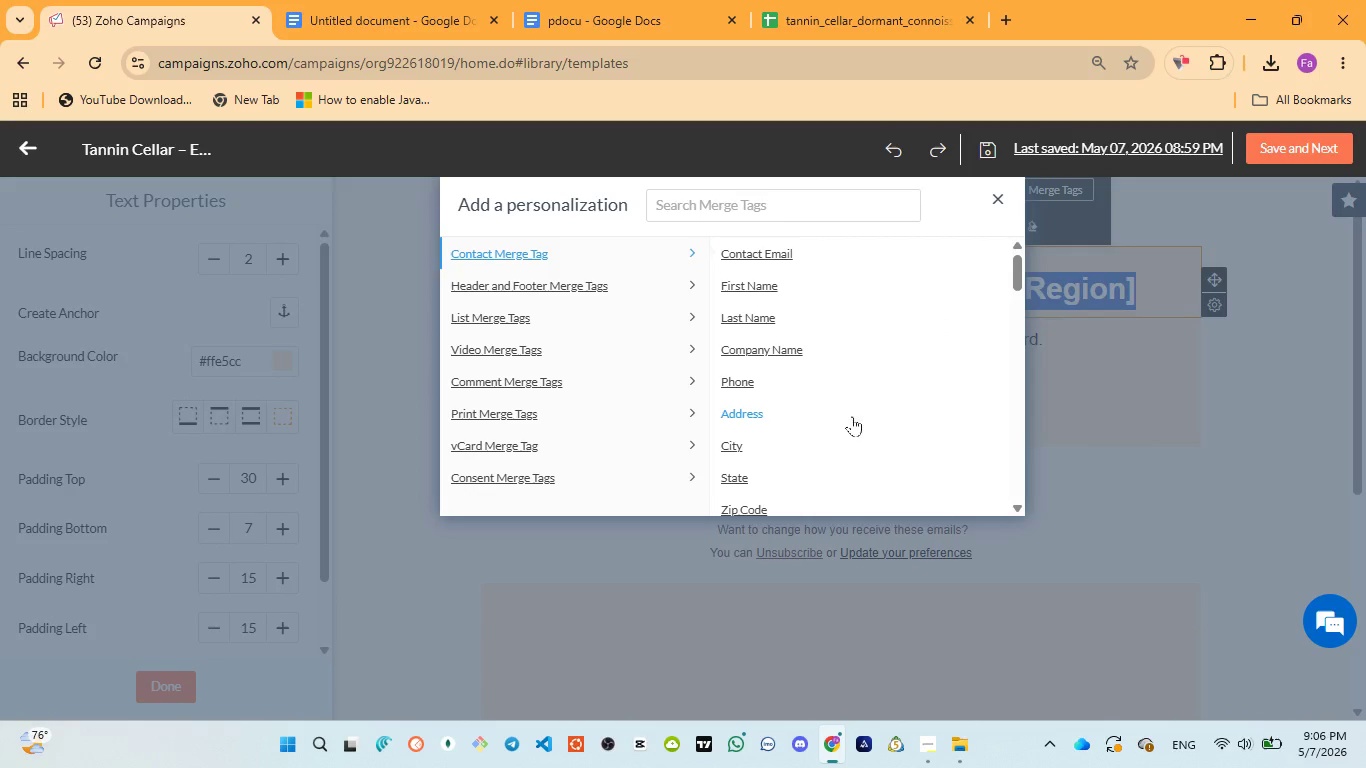 
scroll: coordinate [844, 464], scroll_direction: down, amount: 34.0
 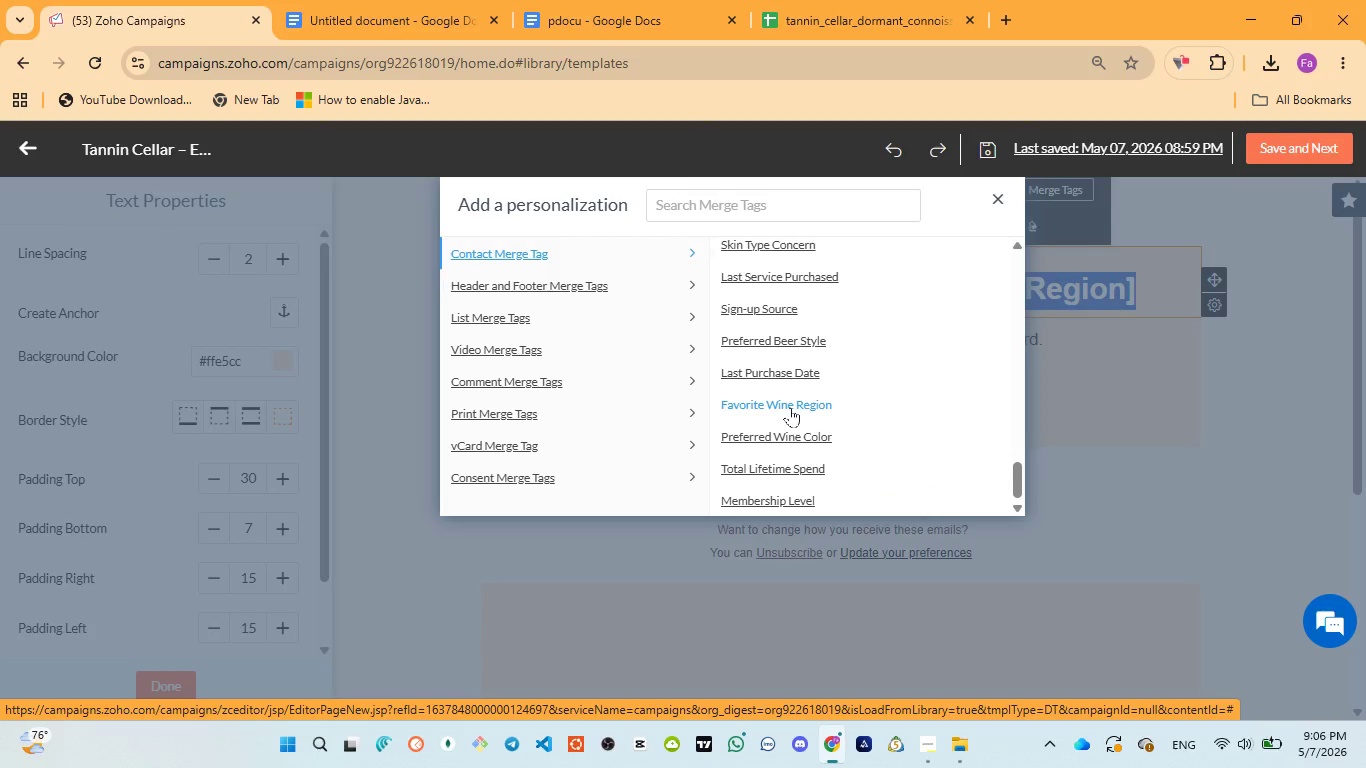 
left_click([777, 400])
 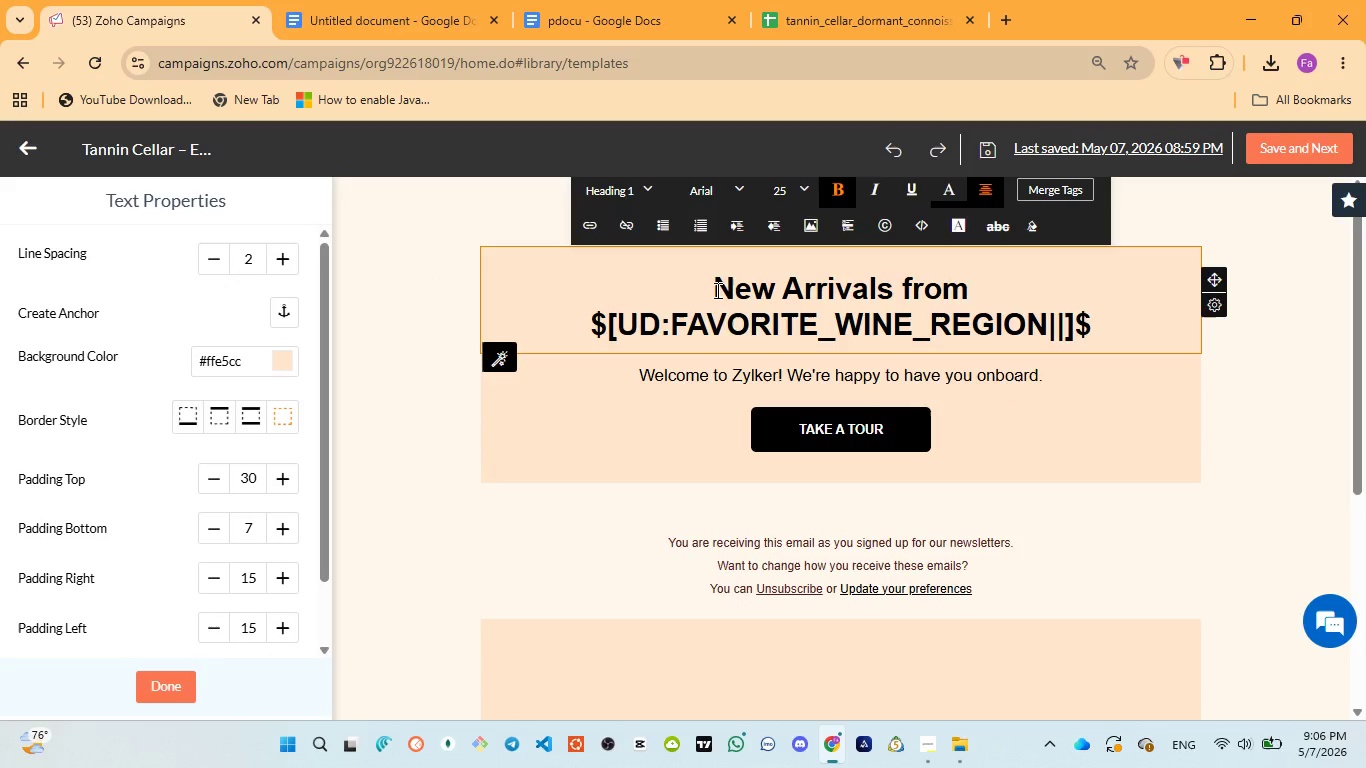 
key(Control+A)
 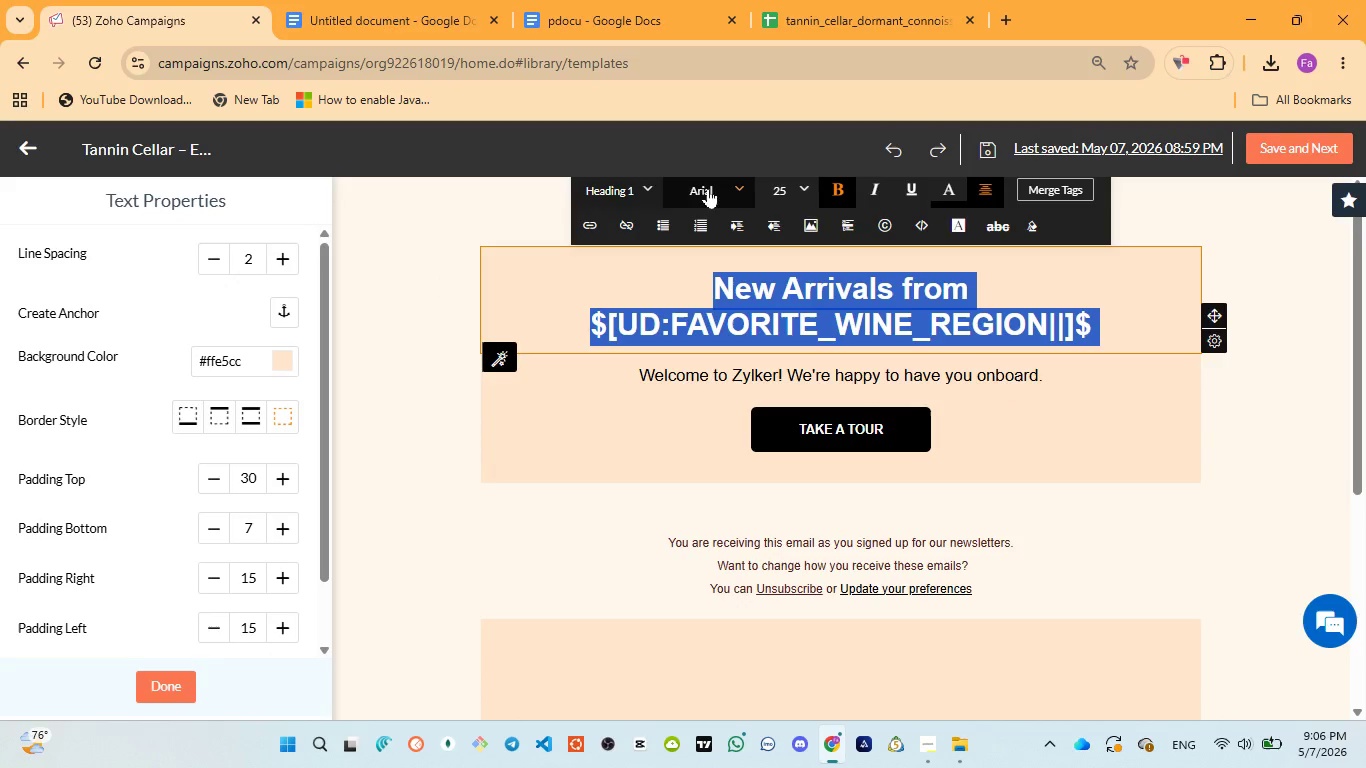 
left_click([637, 190])
 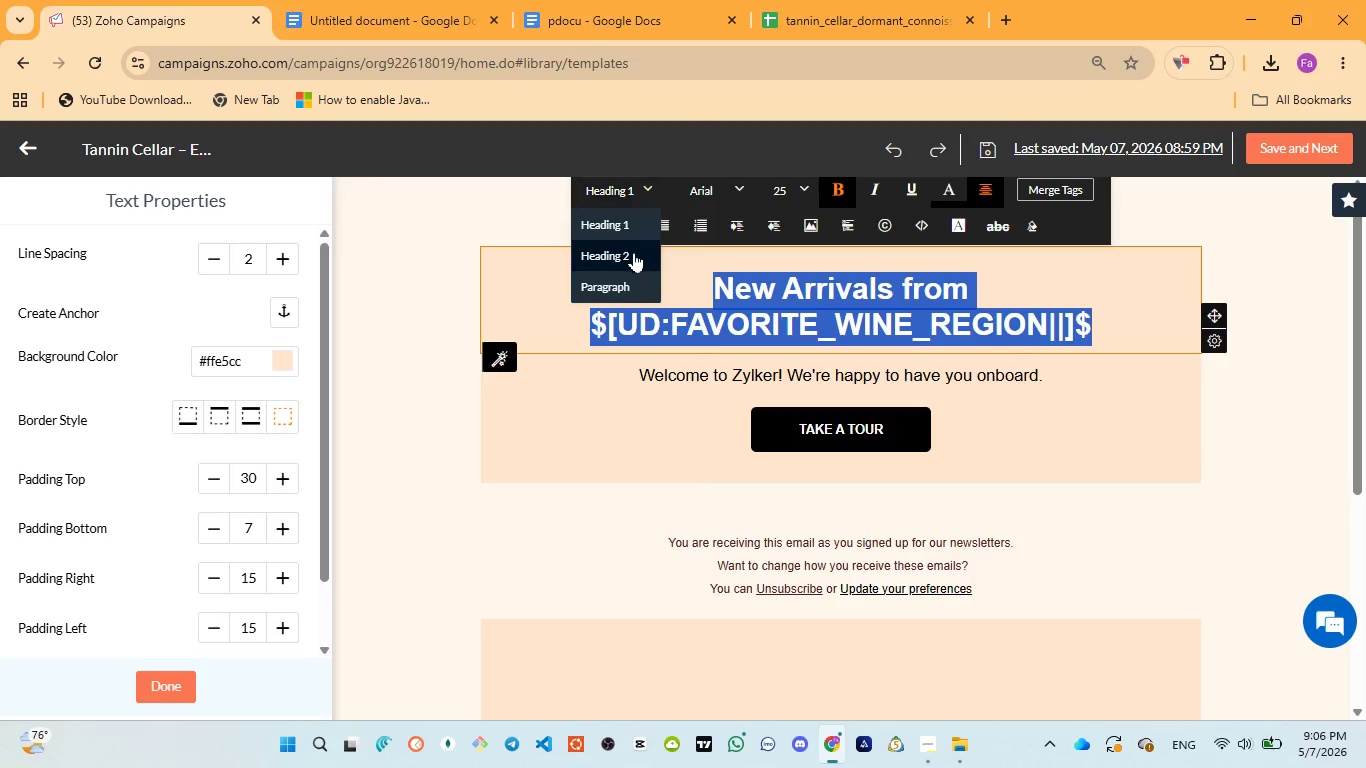 
left_click([622, 253])
 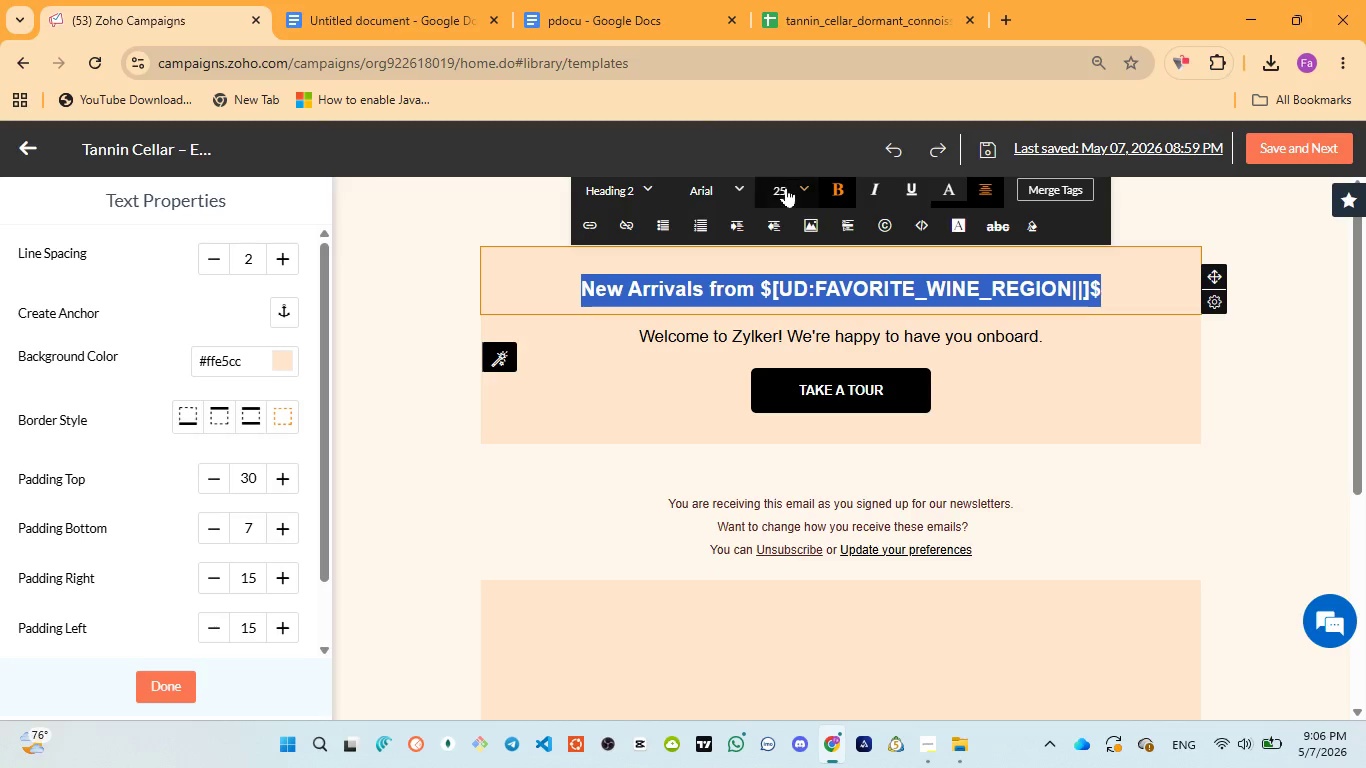 
left_click([787, 187])
 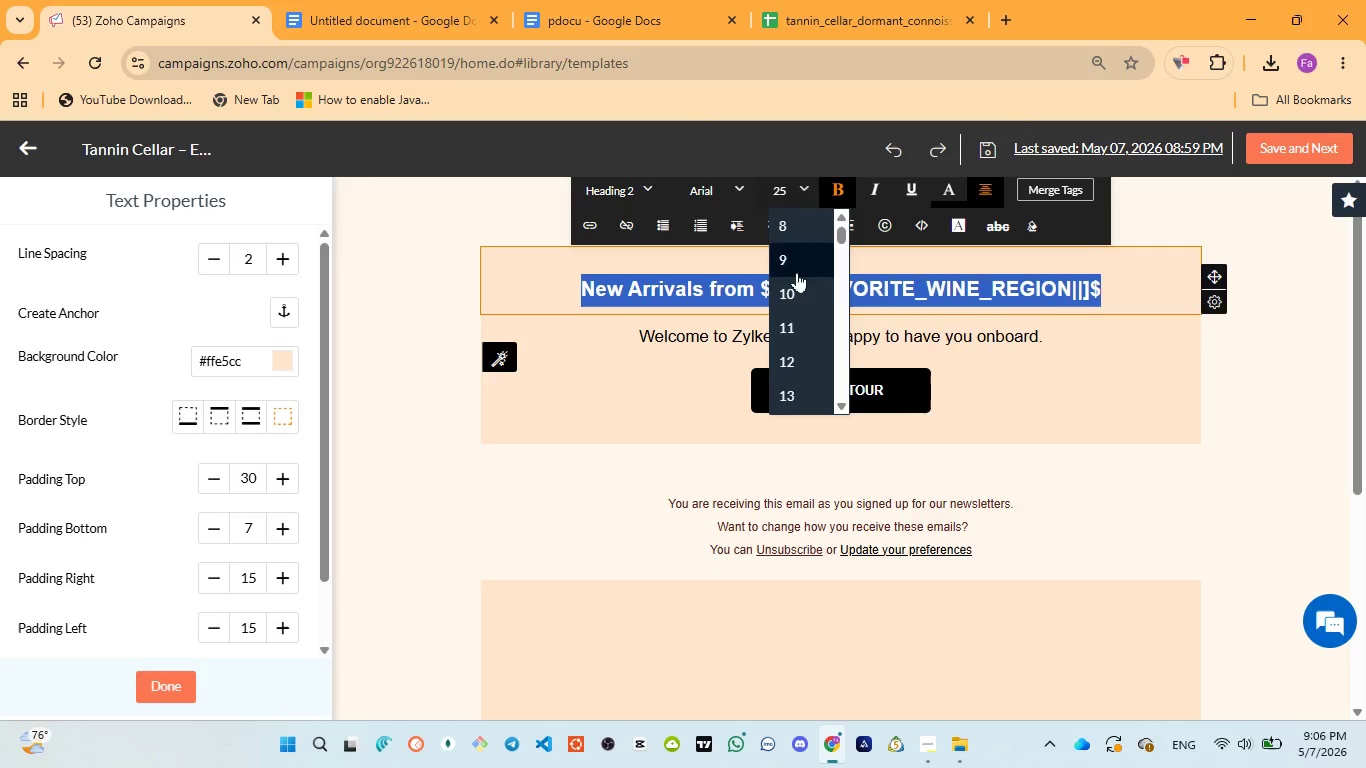 
scroll: coordinate [804, 301], scroll_direction: down, amount: 3.0
 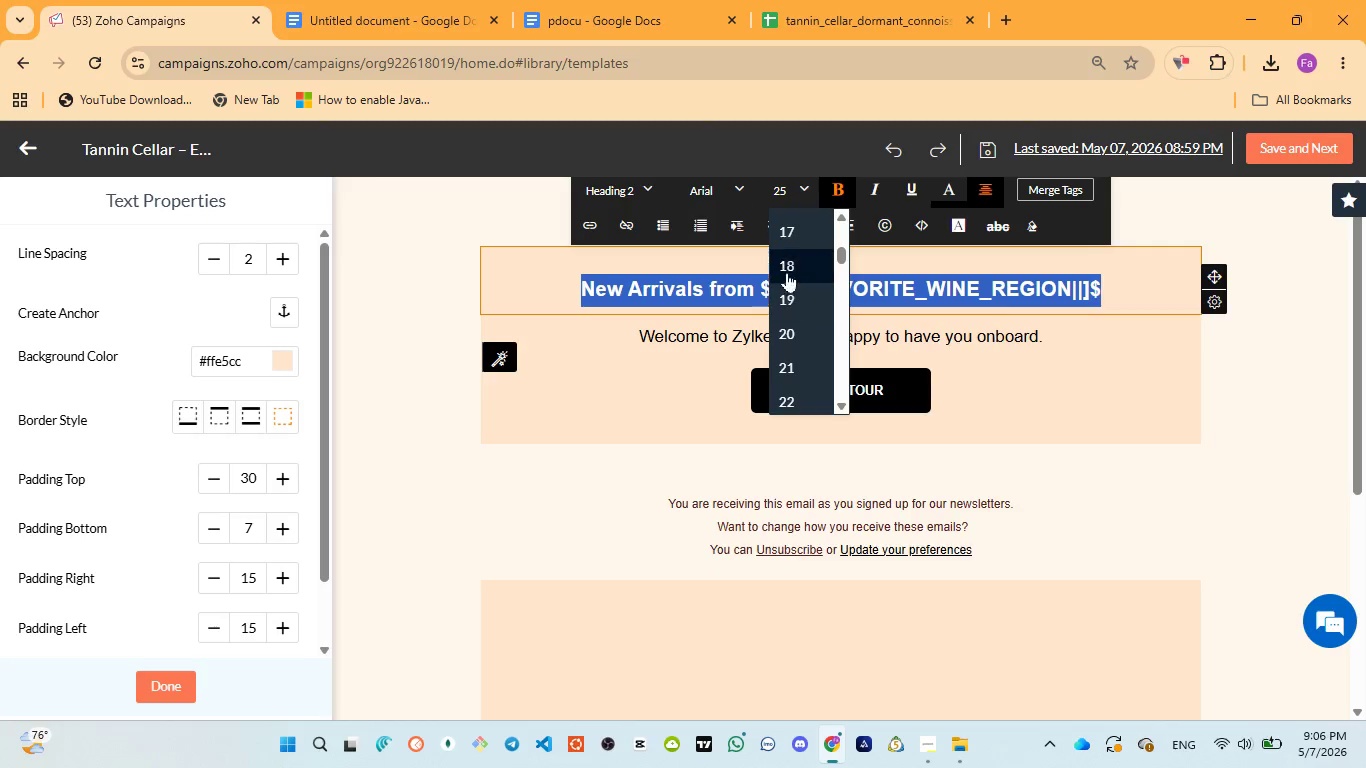 
left_click([787, 268])
 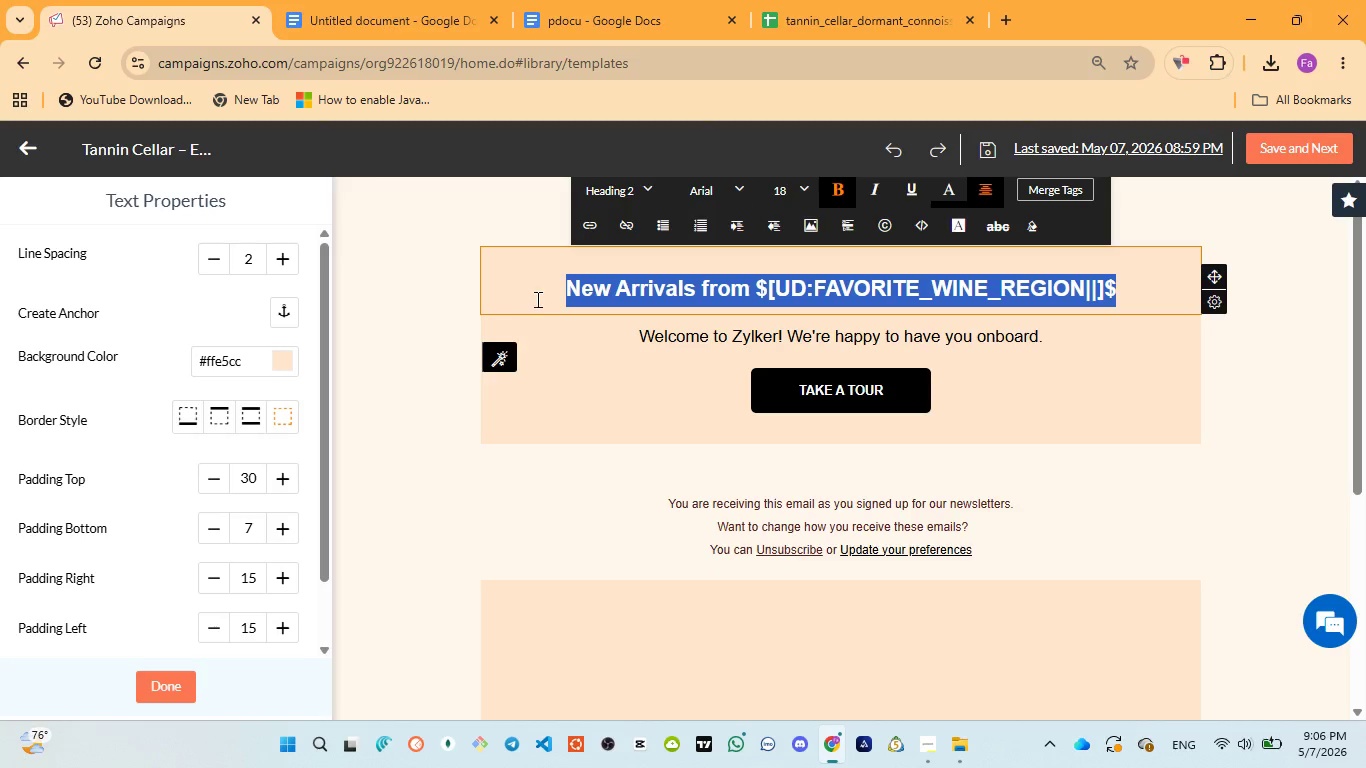 
left_click([548, 292])
 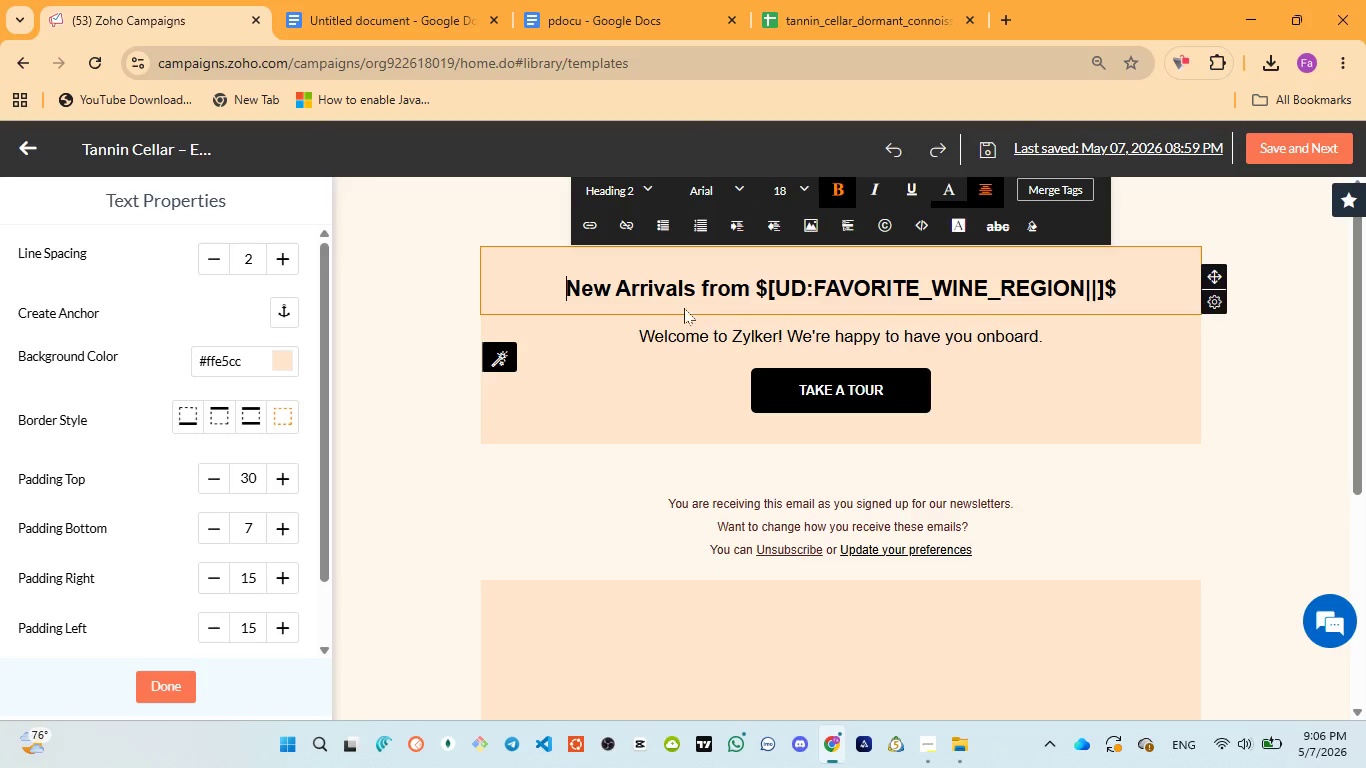 
wait(8.59)
 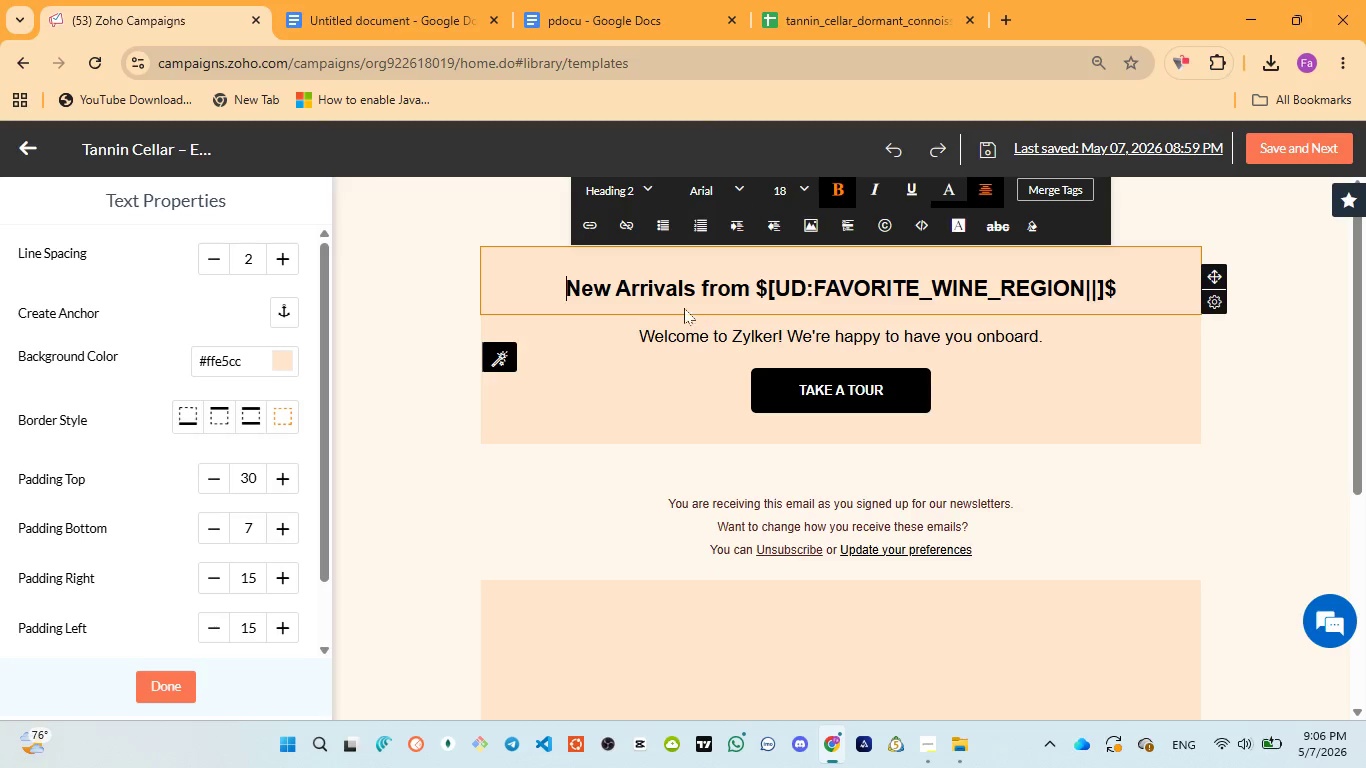 
left_click([577, 13])
 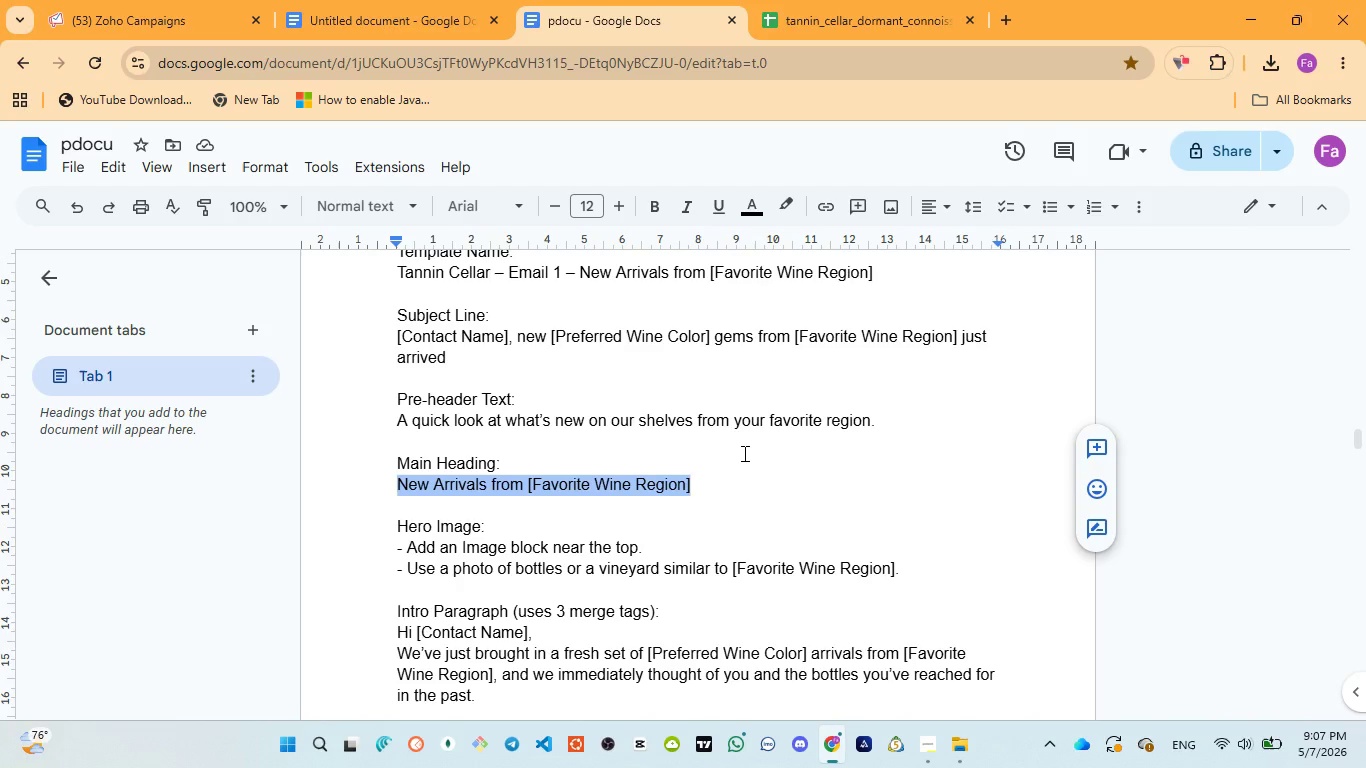 
wait(42.06)
 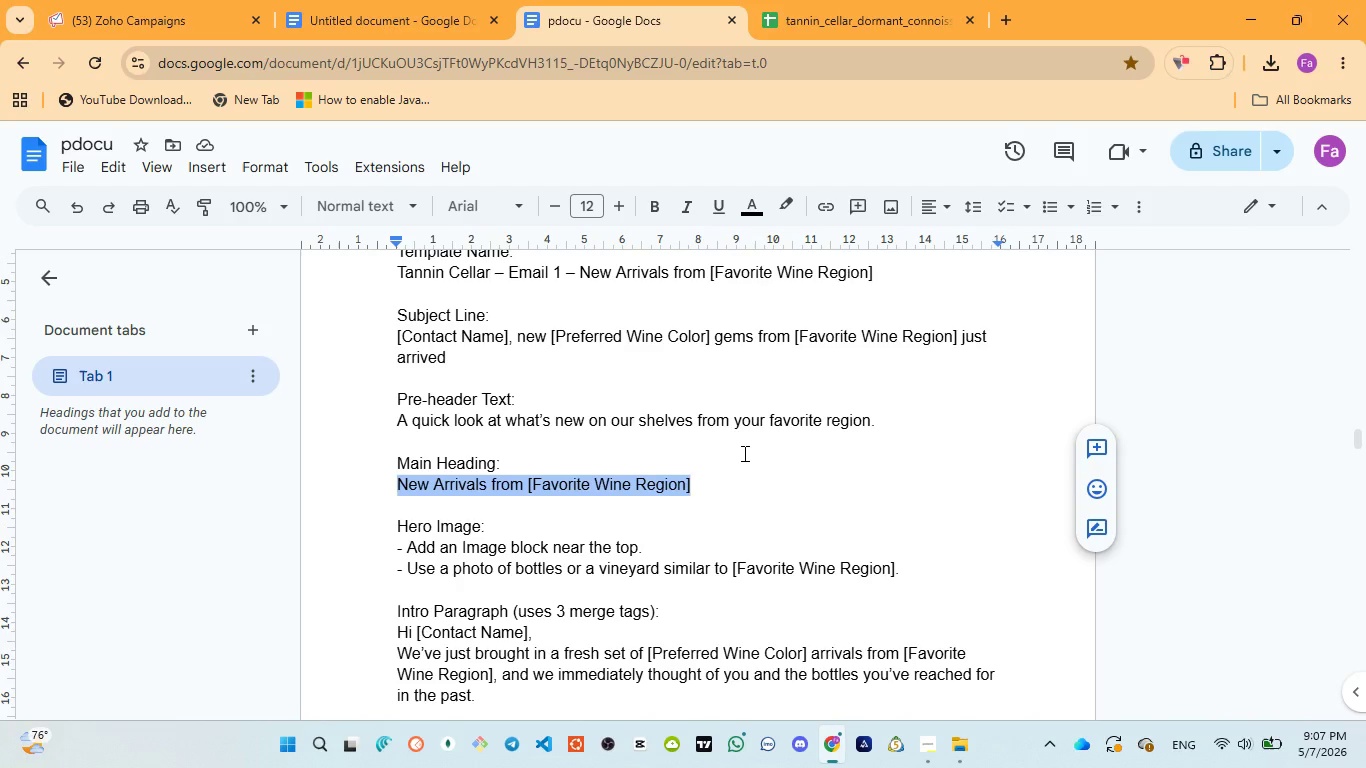 
scroll: coordinate [743, 453], scroll_direction: down, amount: 1.0
 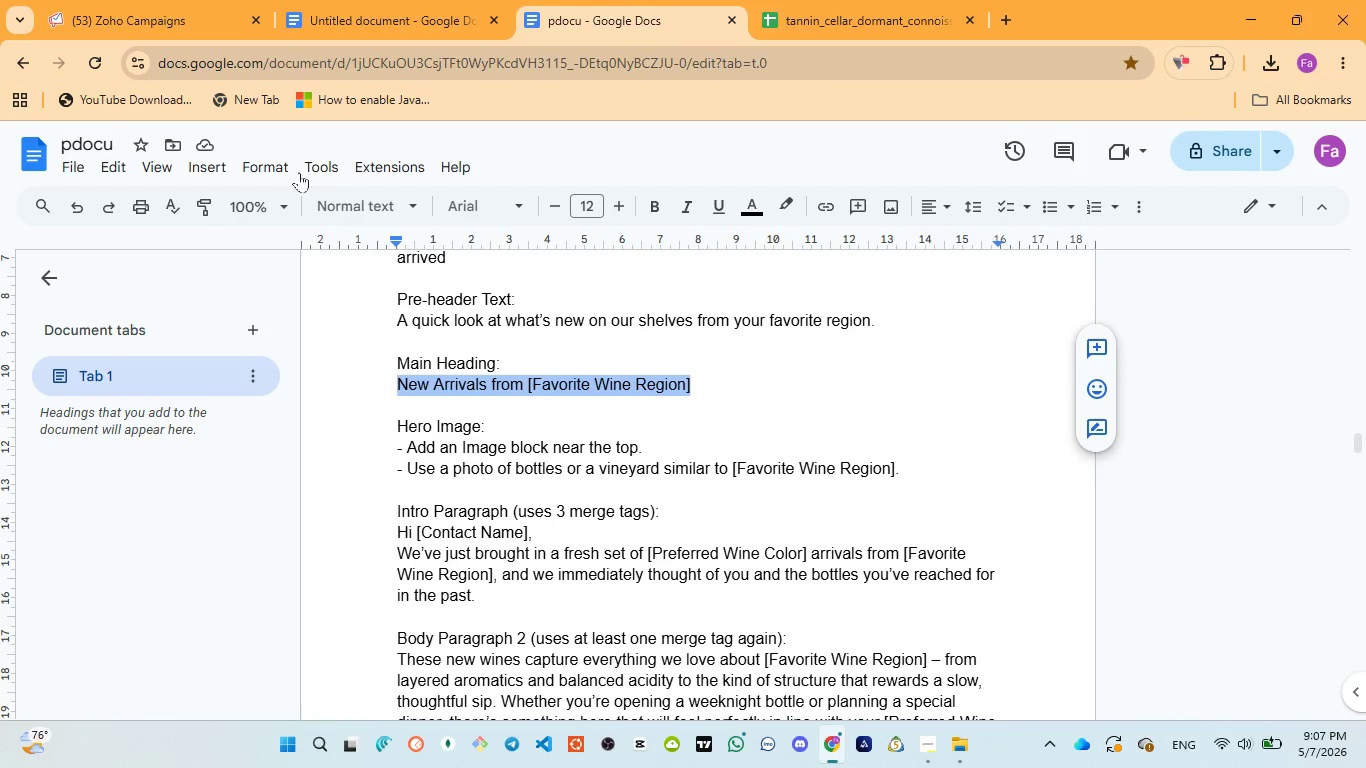 
left_click([97, 25])
 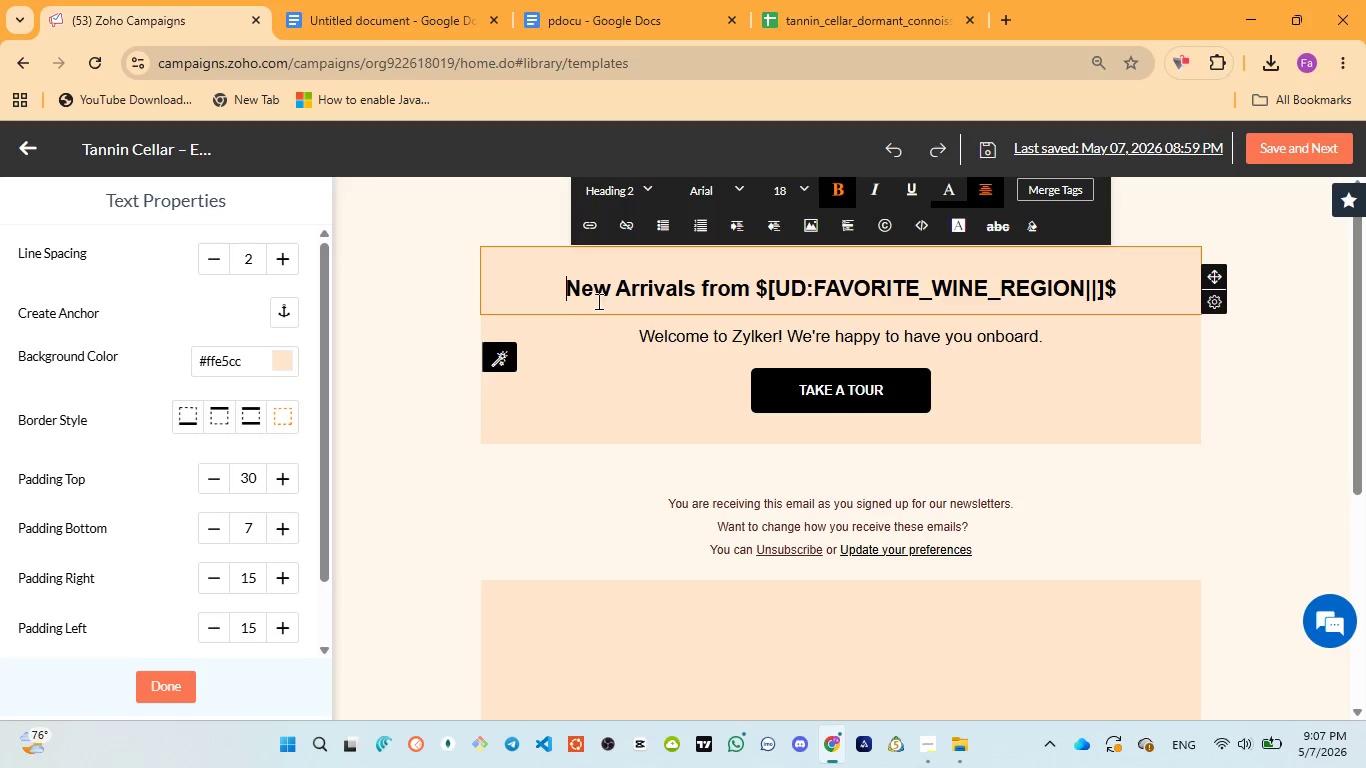 
wait(14.81)
 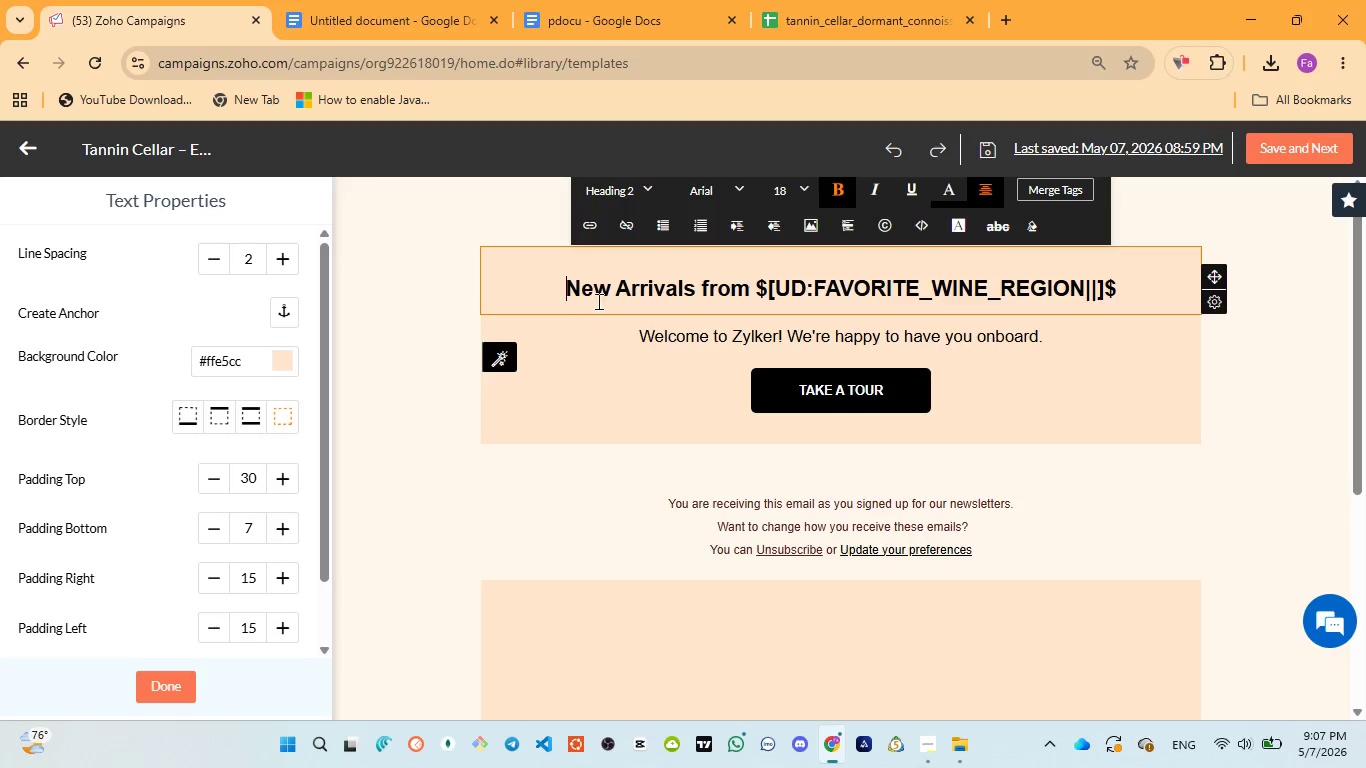 
left_click([597, 25])
 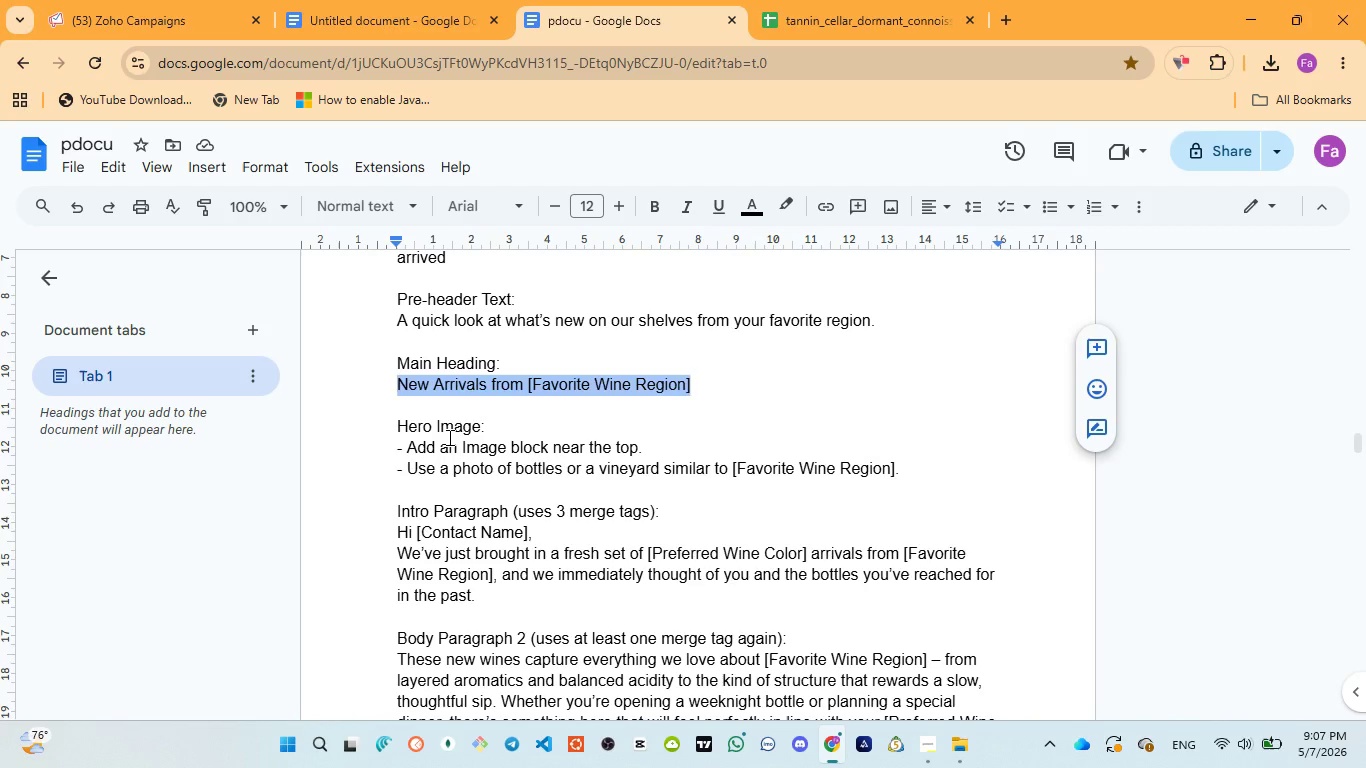 
scroll: coordinate [448, 437], scroll_direction: down, amount: 1.0
 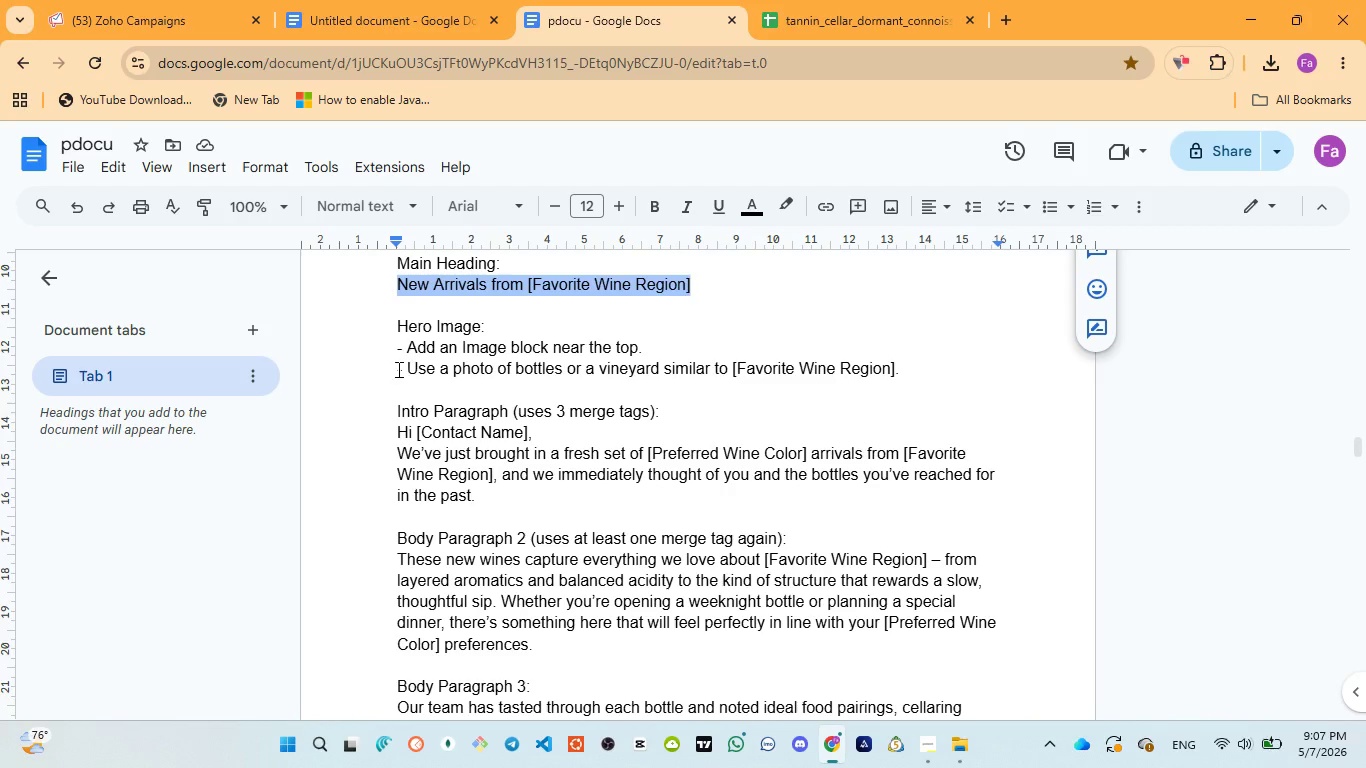 
left_click_drag(start_coordinate=[393, 371], to_coordinate=[913, 375])
 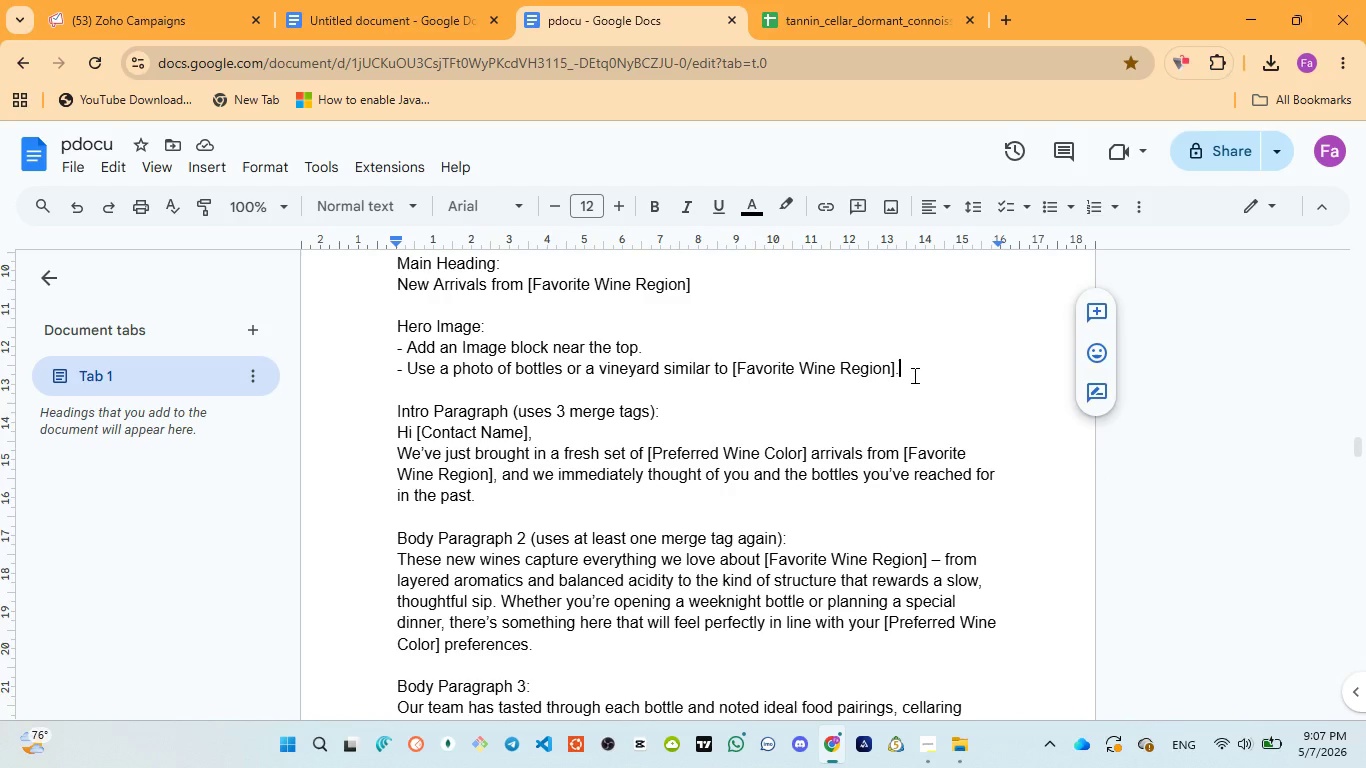 
left_click([913, 375])
 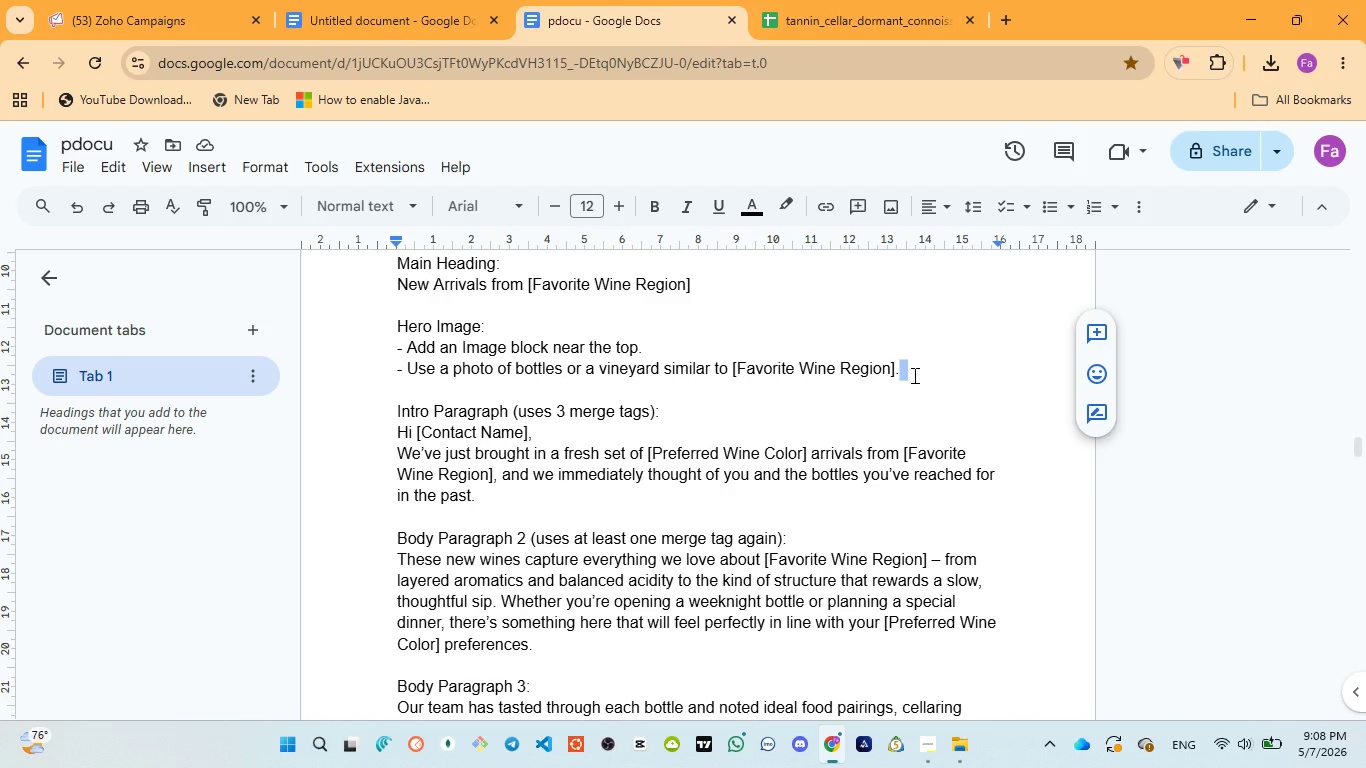 
double_click([913, 375])
 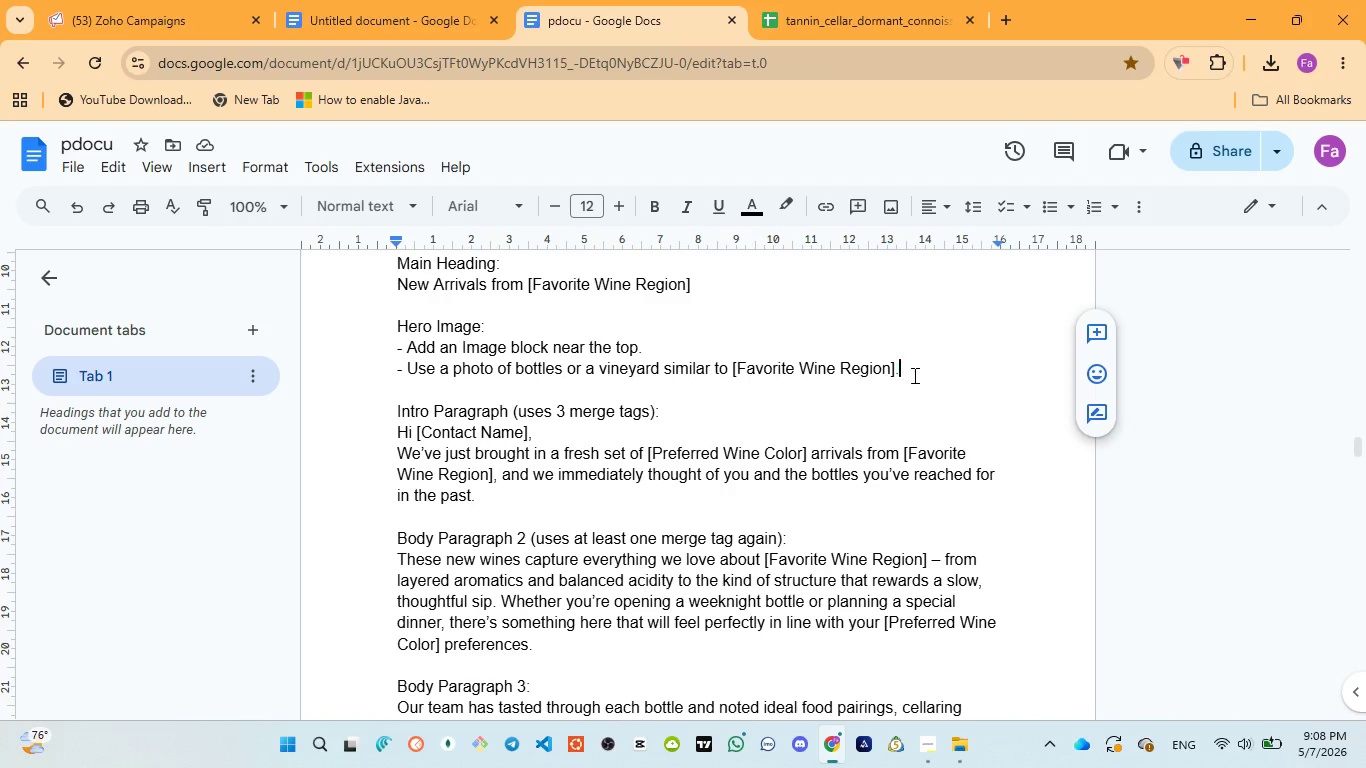 
left_click([913, 375])
 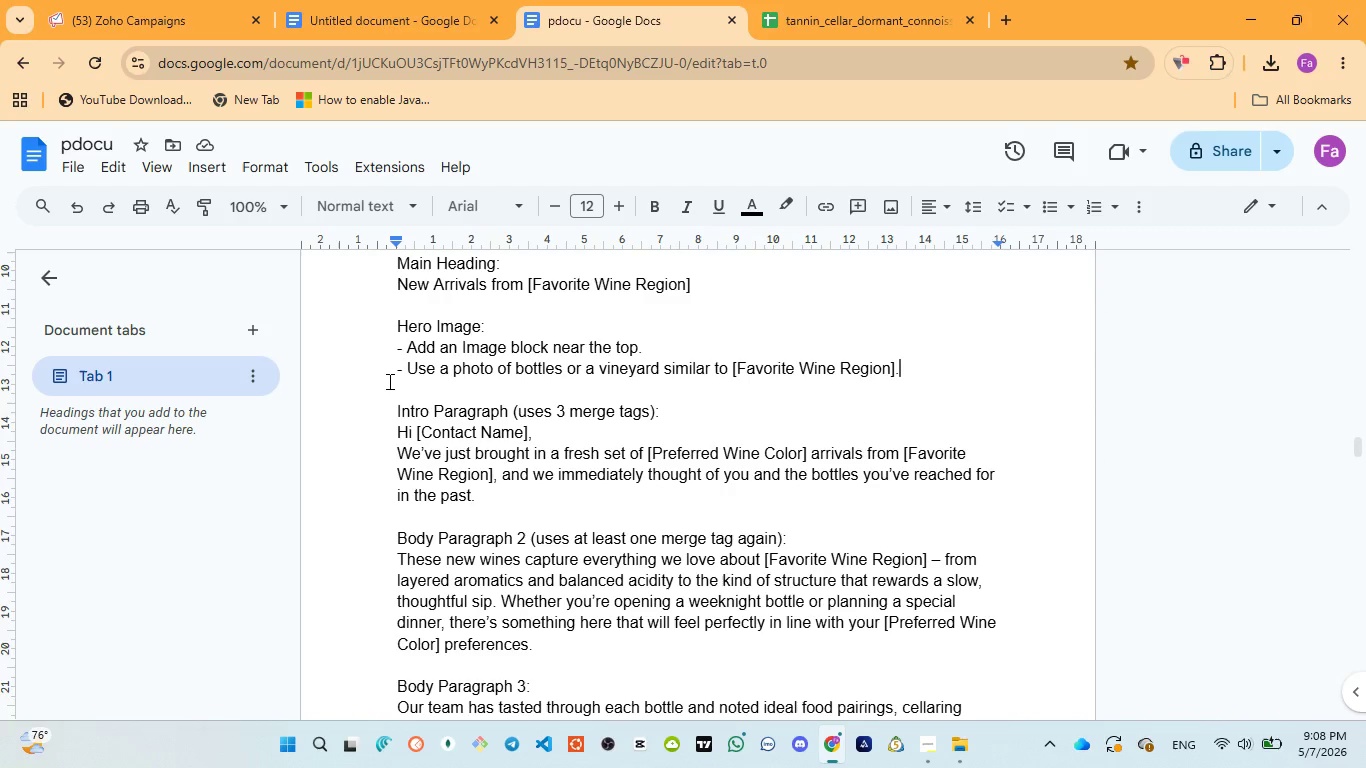 
left_click_drag(start_coordinate=[396, 364], to_coordinate=[902, 375])
 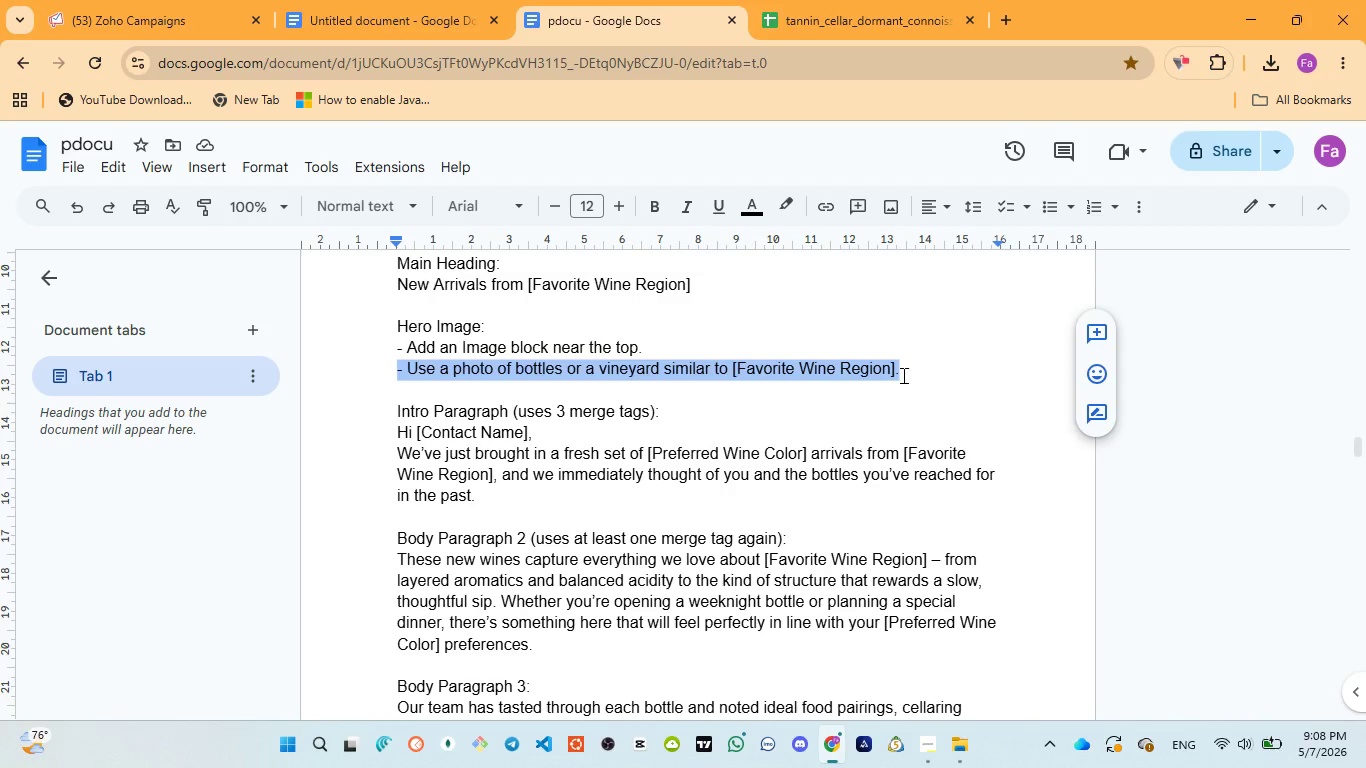 
key(Control+C)
 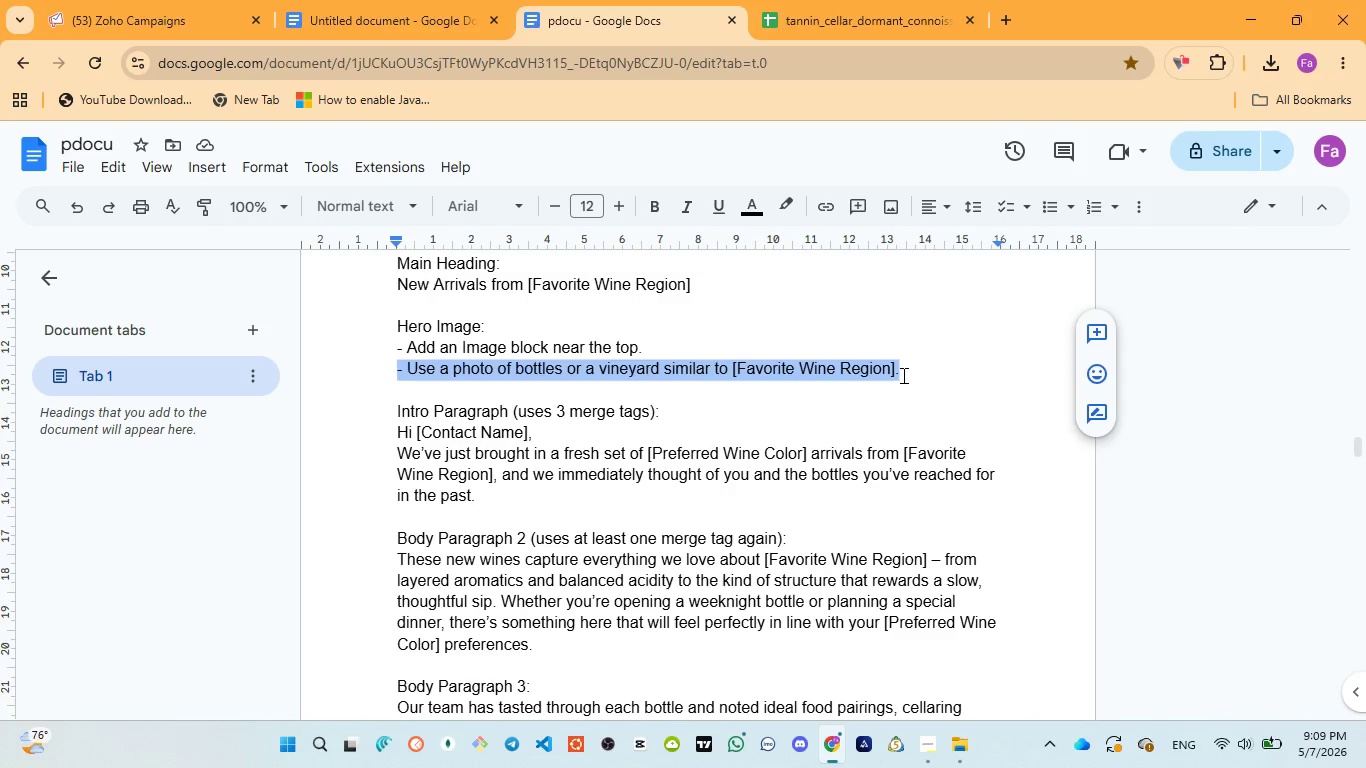 
wait(77.39)
 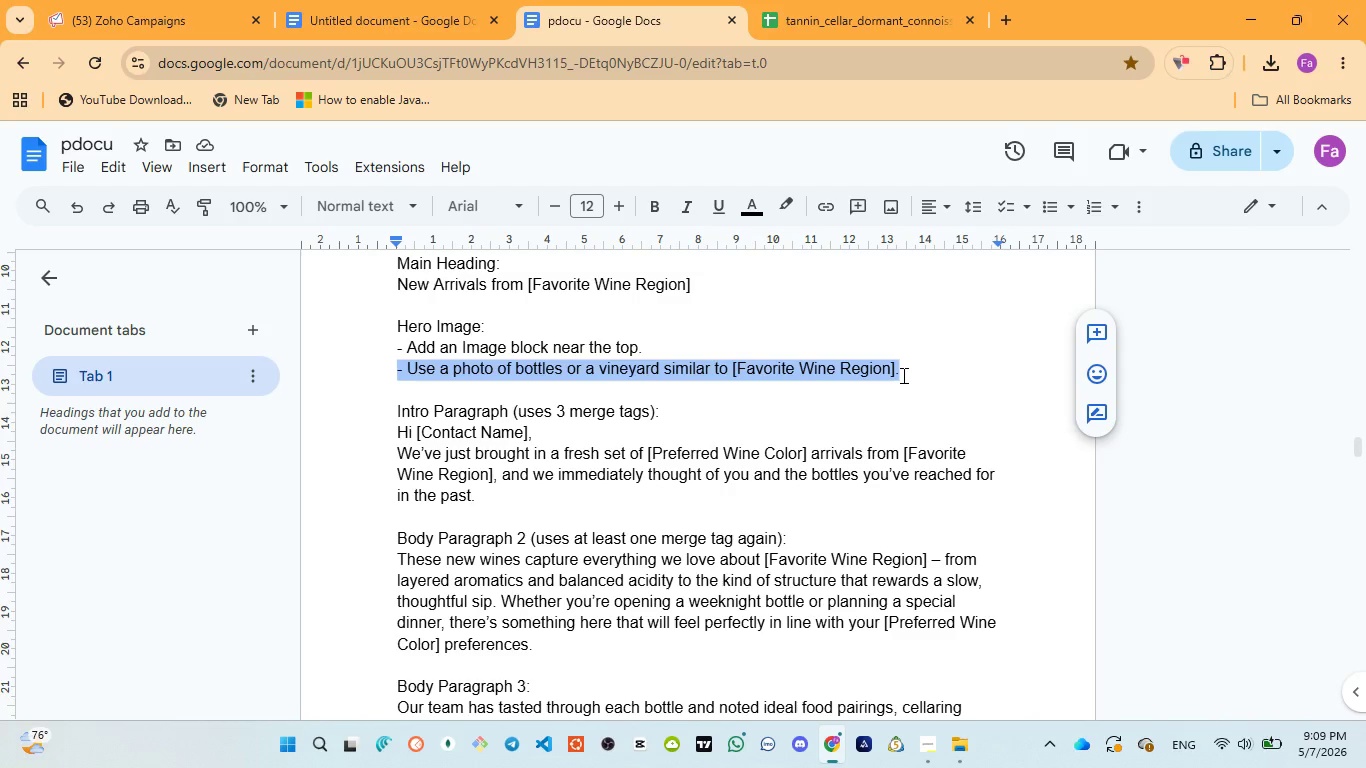 
left_click([1003, 5])
 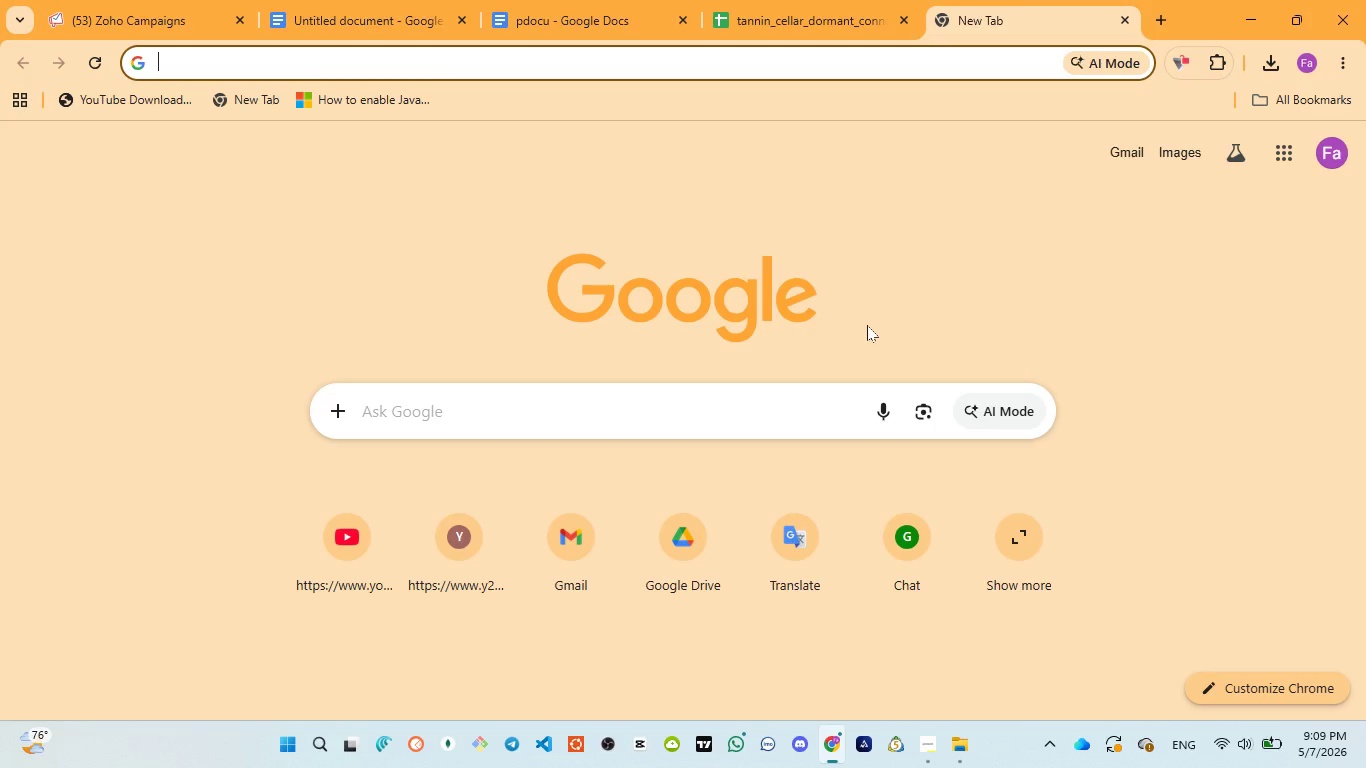 
left_click([1328, 68])
 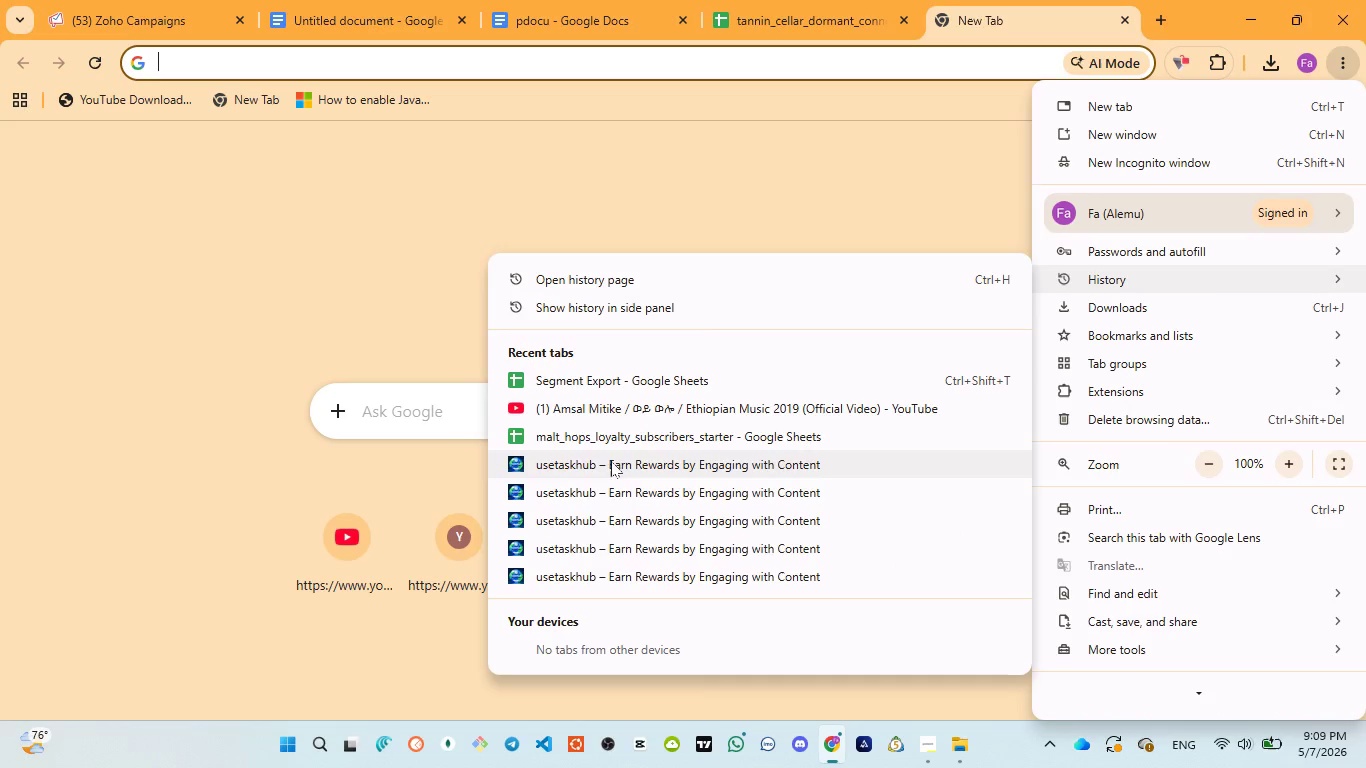 
left_click([692, 200])
 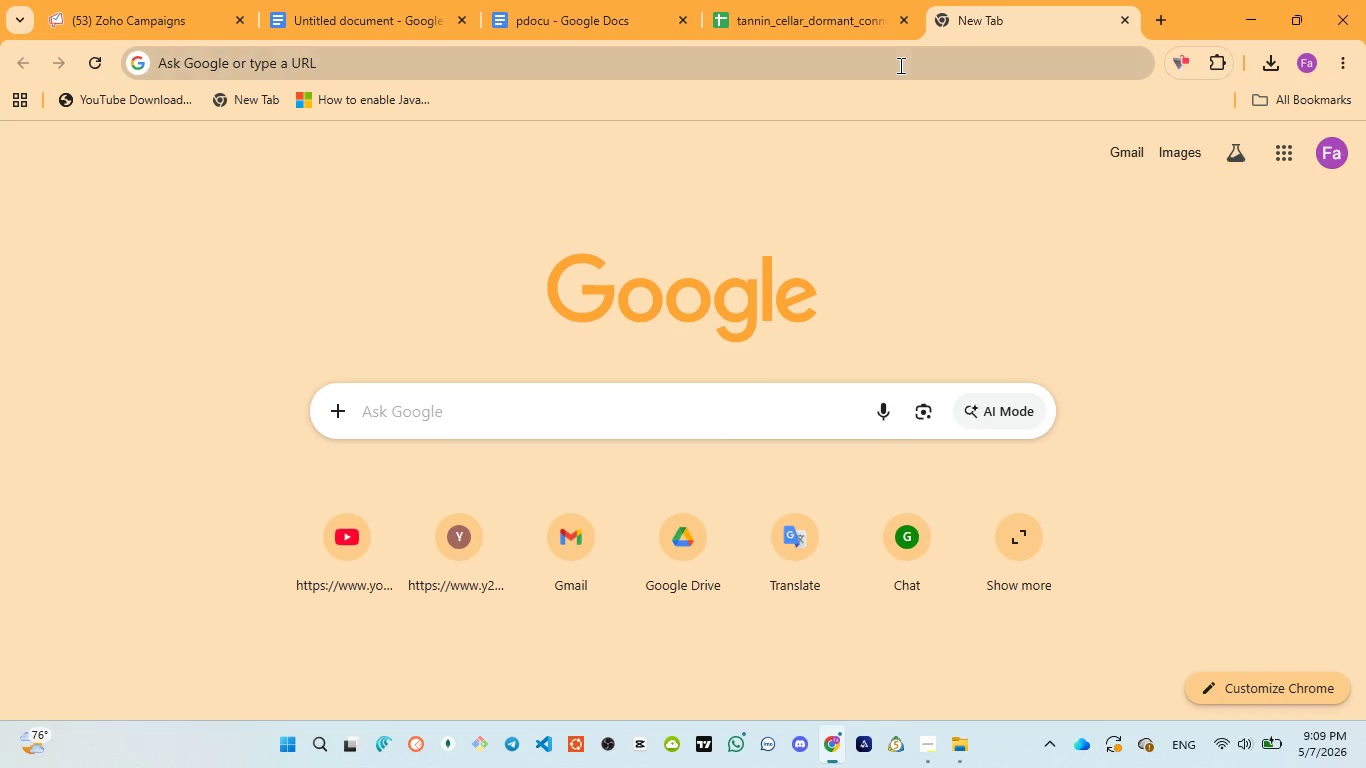 
left_click([899, 65])
 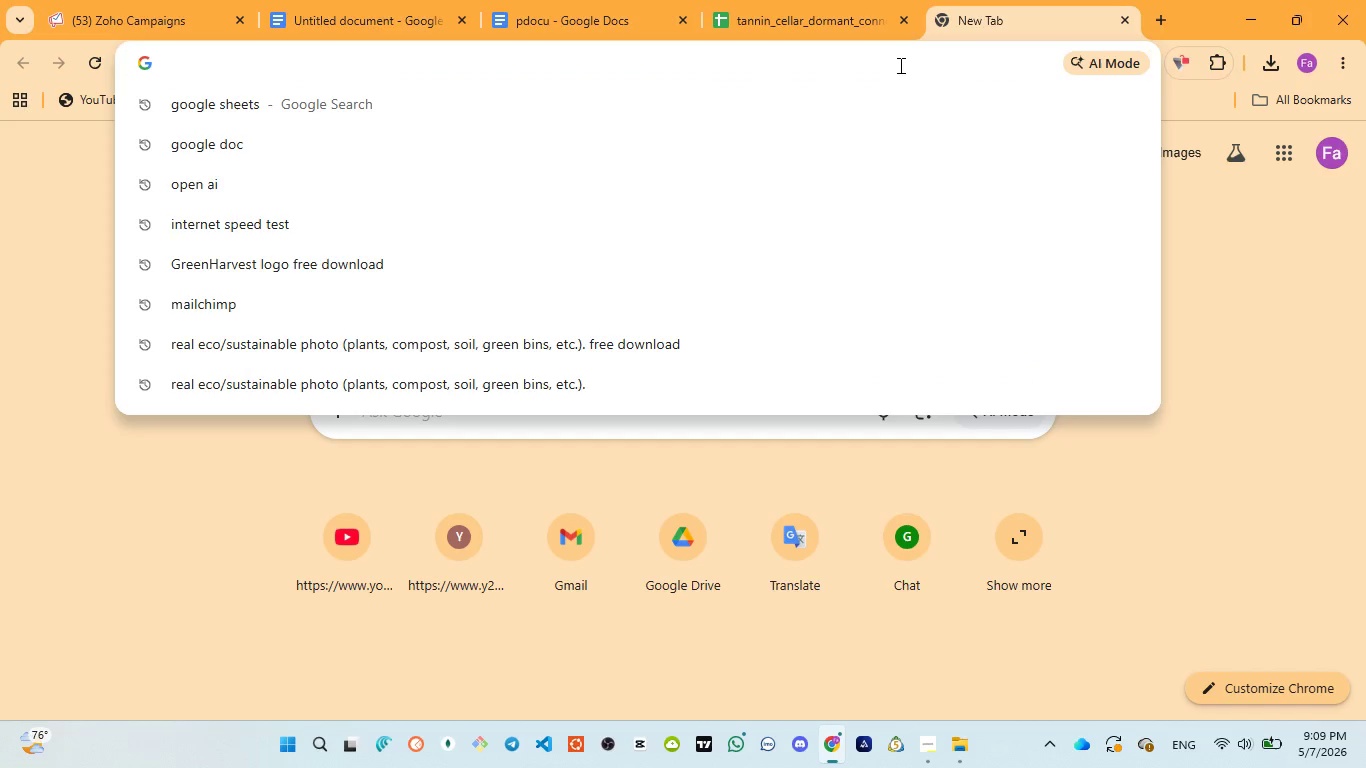 
type(co)
 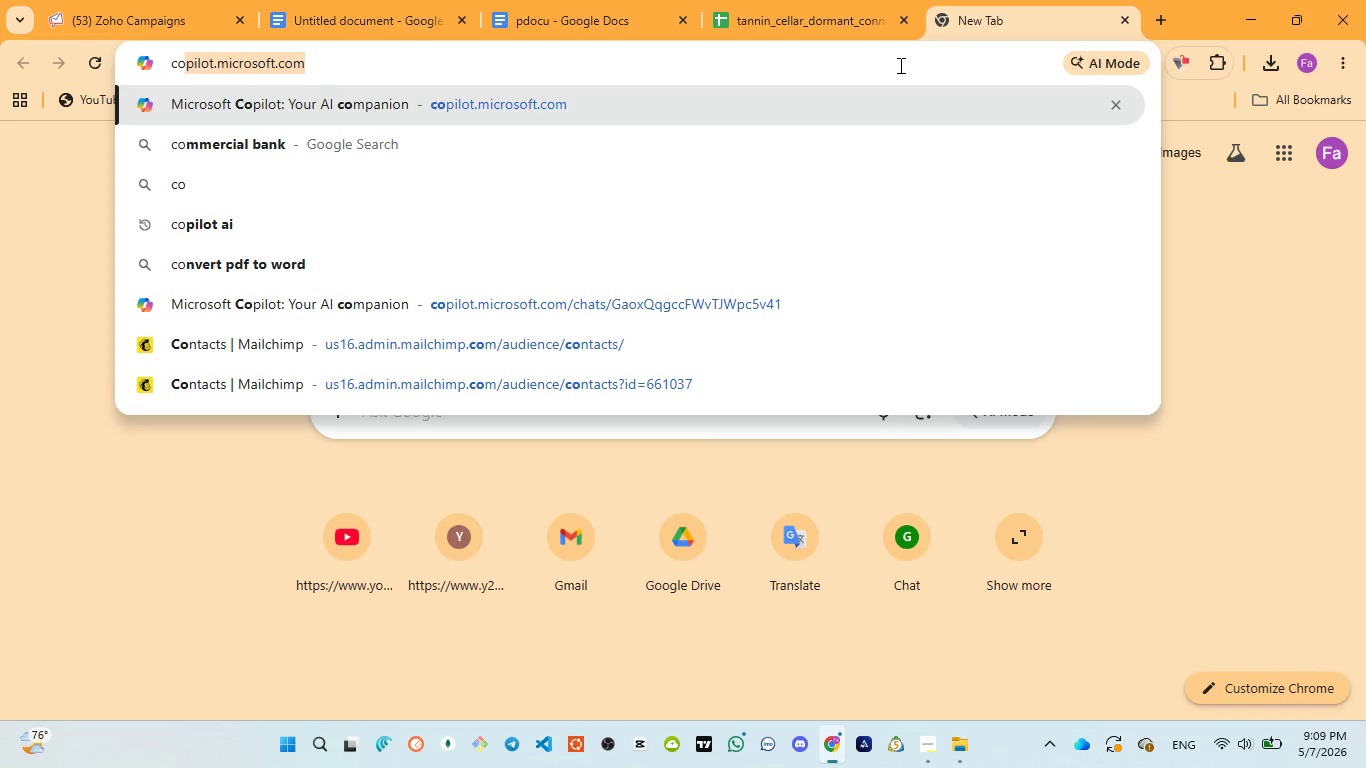 
key(Enter)
 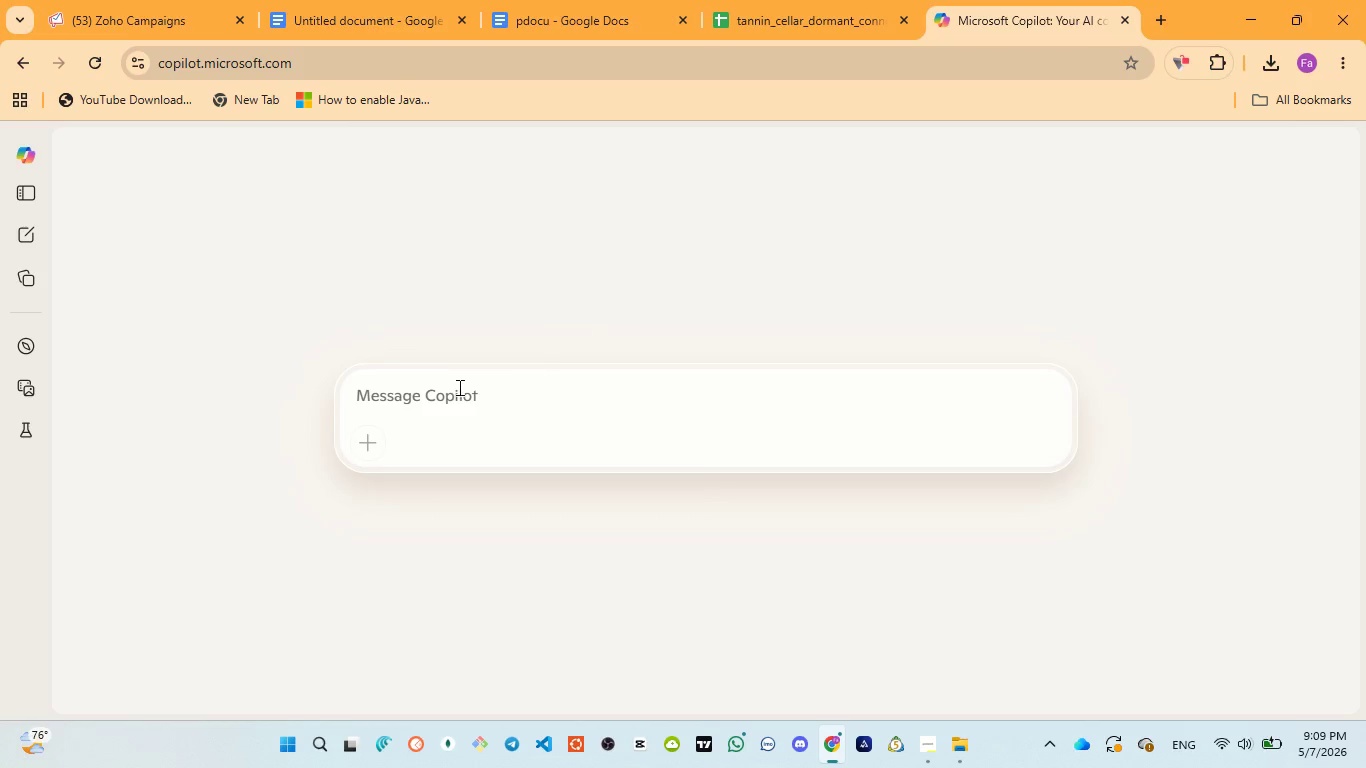 
left_click([420, 400])
 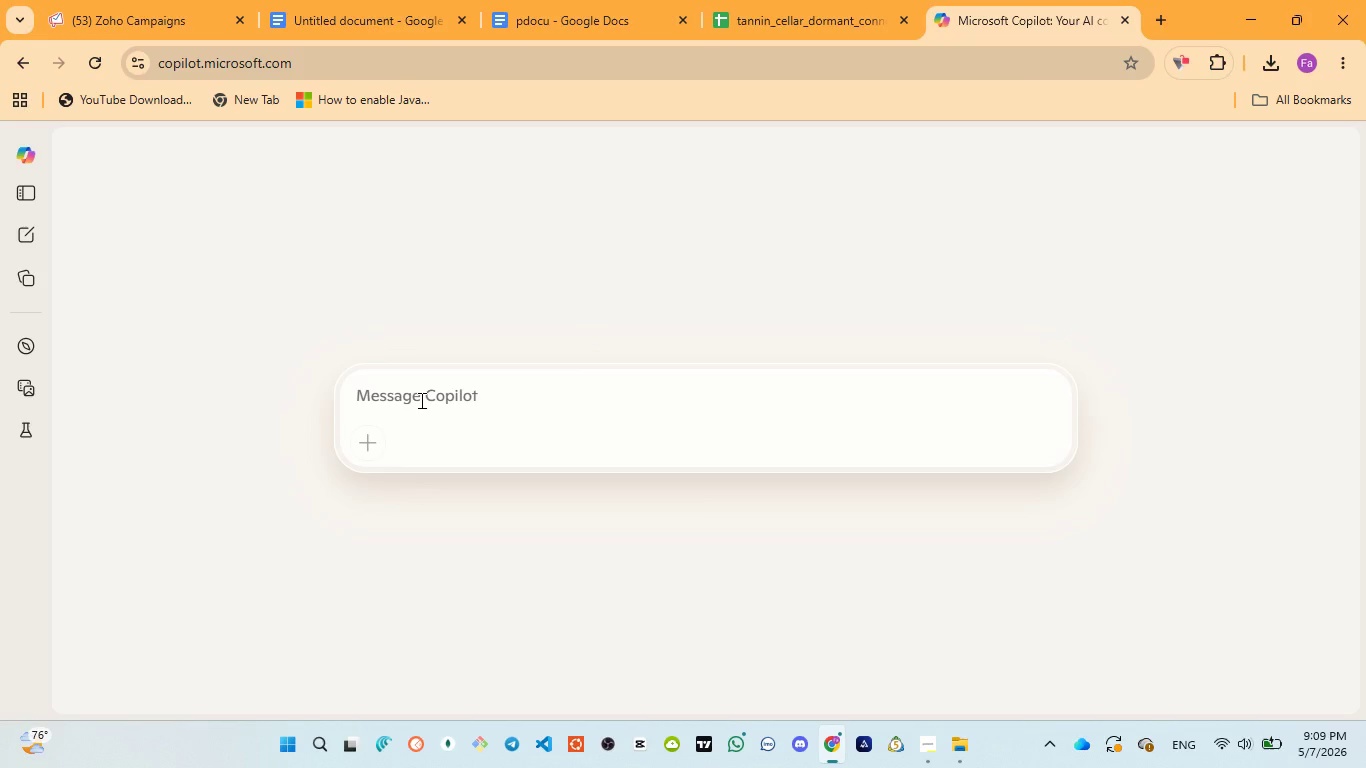 
type(give me the best genrted img for this )
 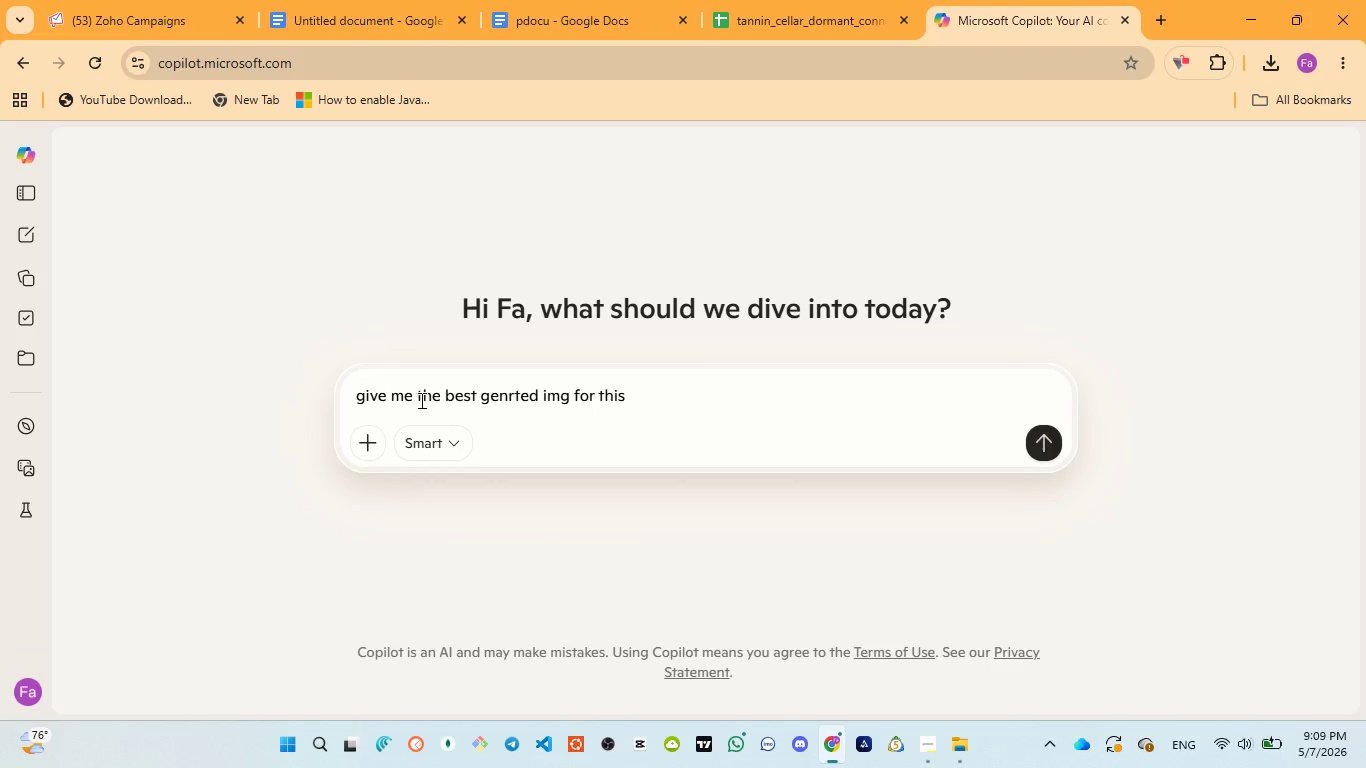 
key(Control+V)
 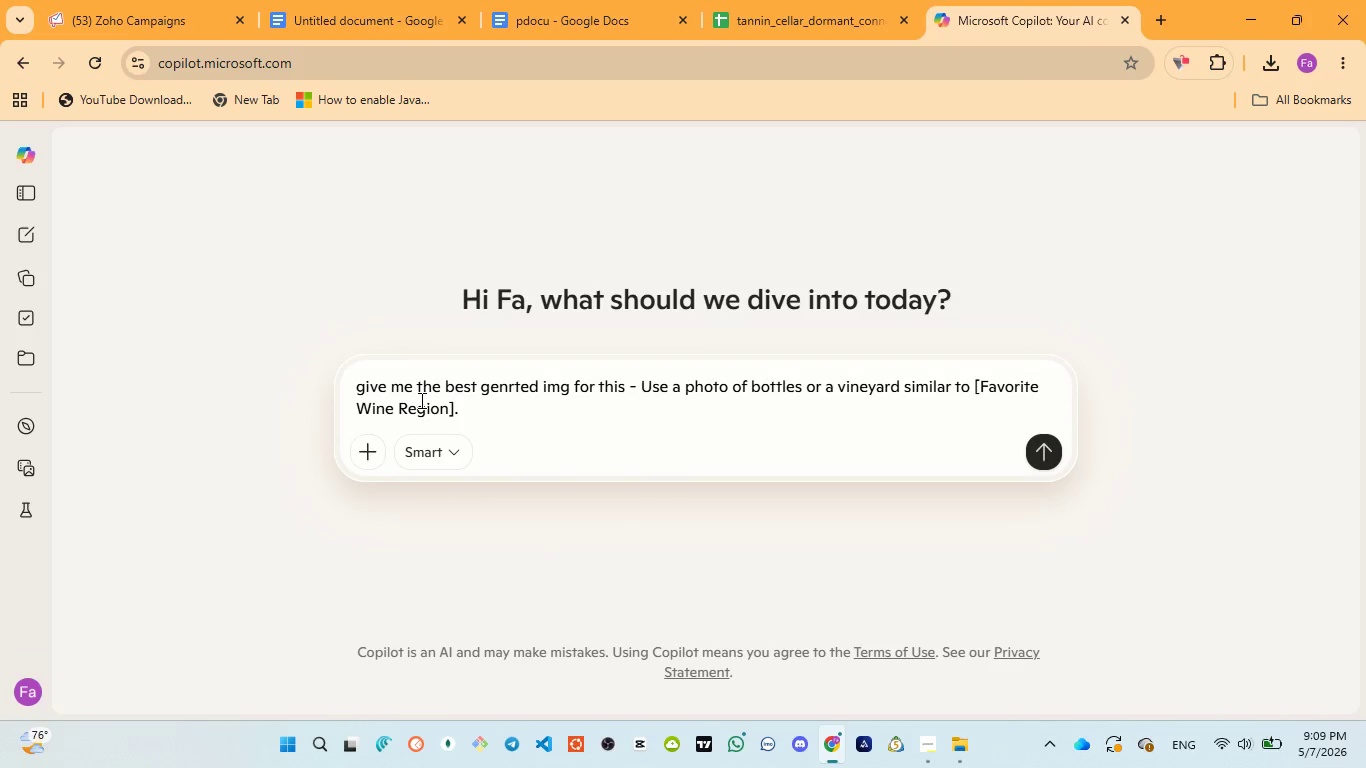 
key(Enter)
 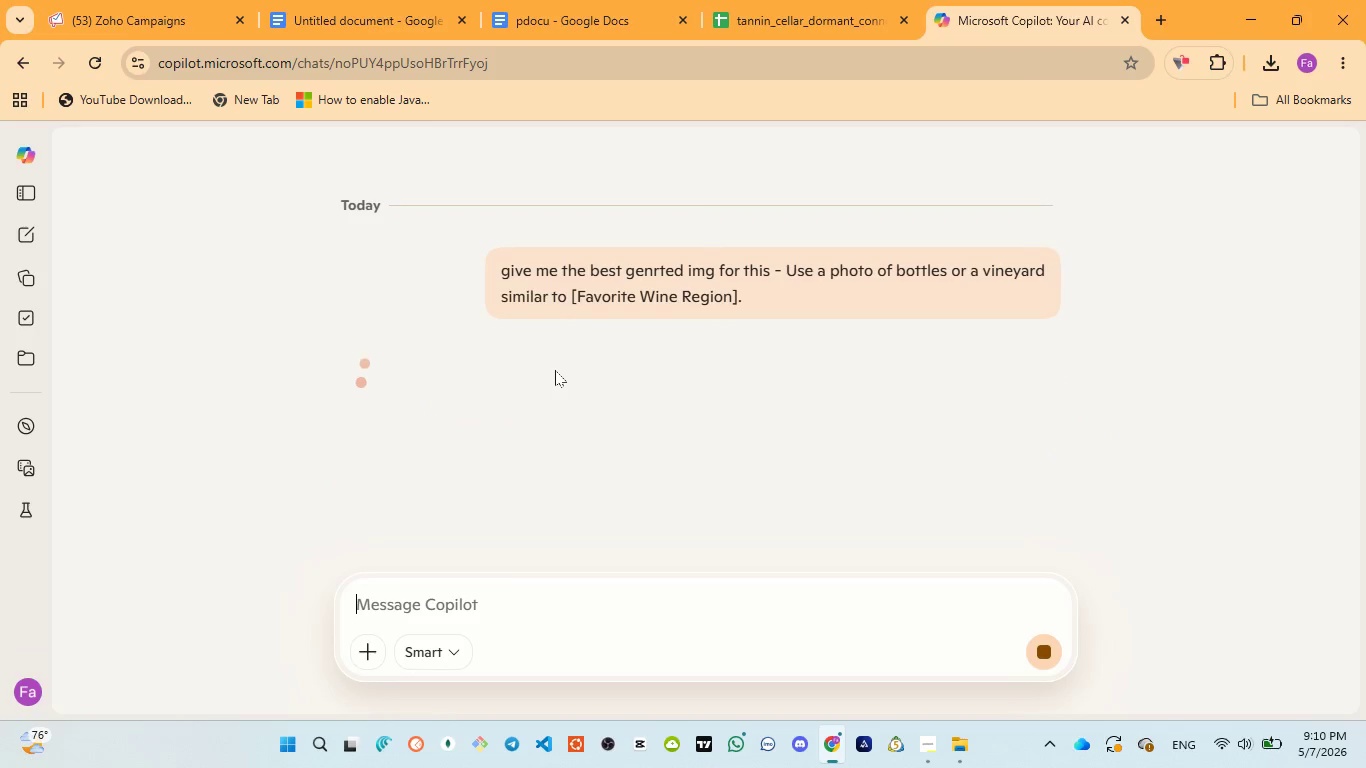 
left_click([101, 21])
 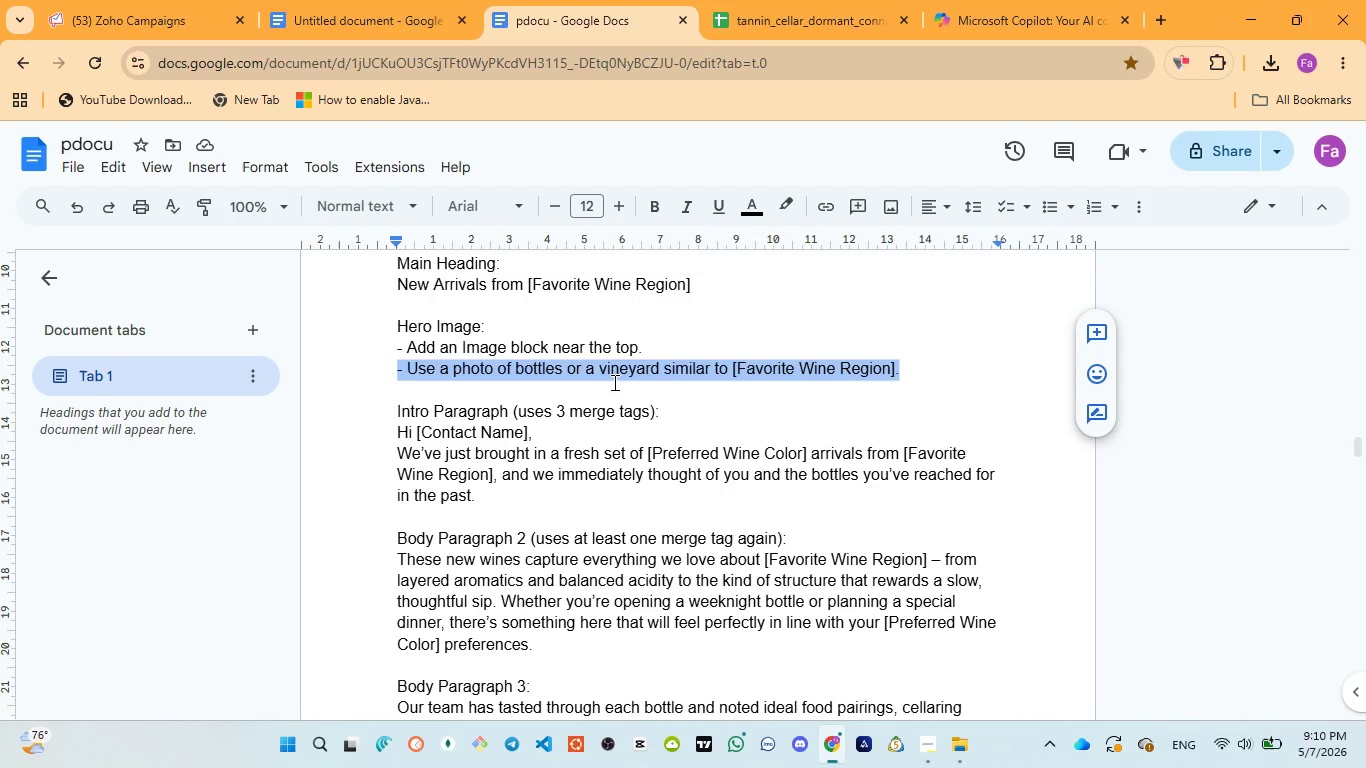 
wait(9.89)
 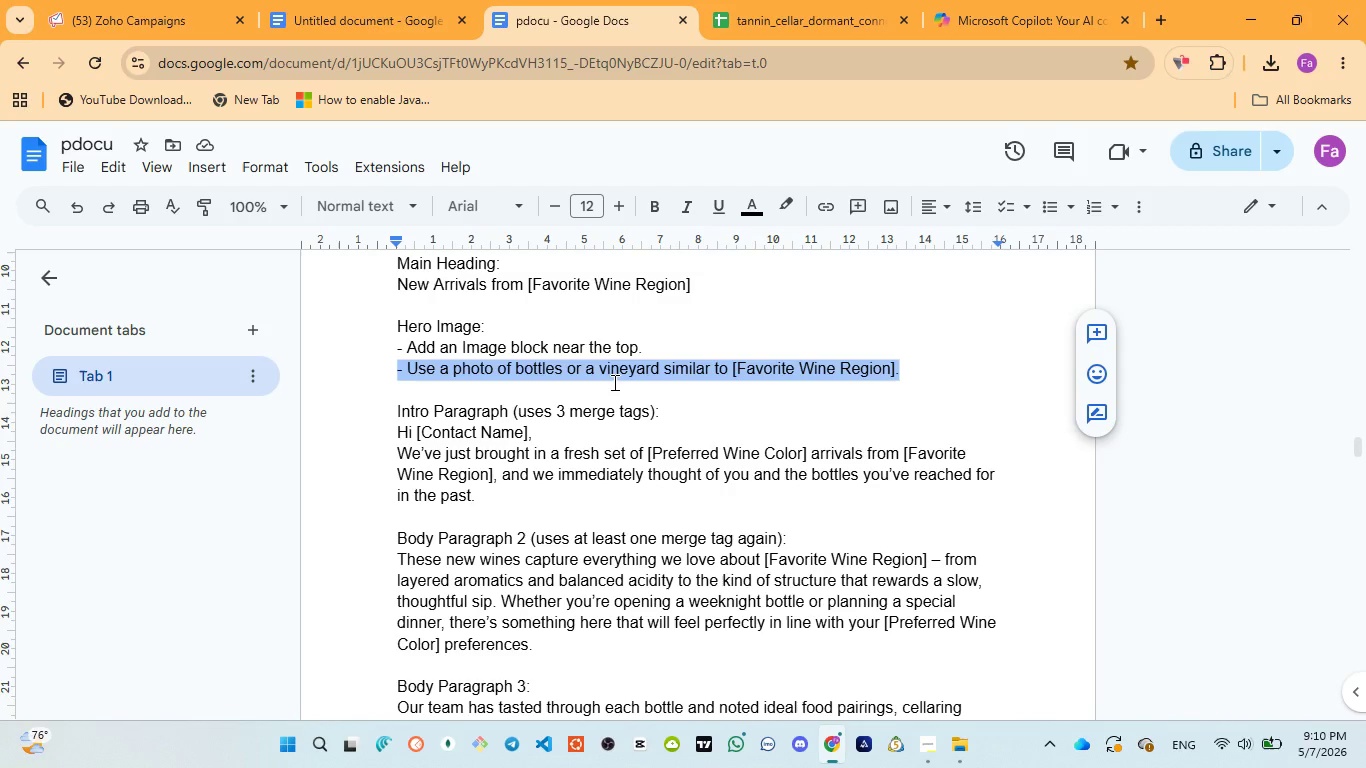 
left_click([87, 19])
 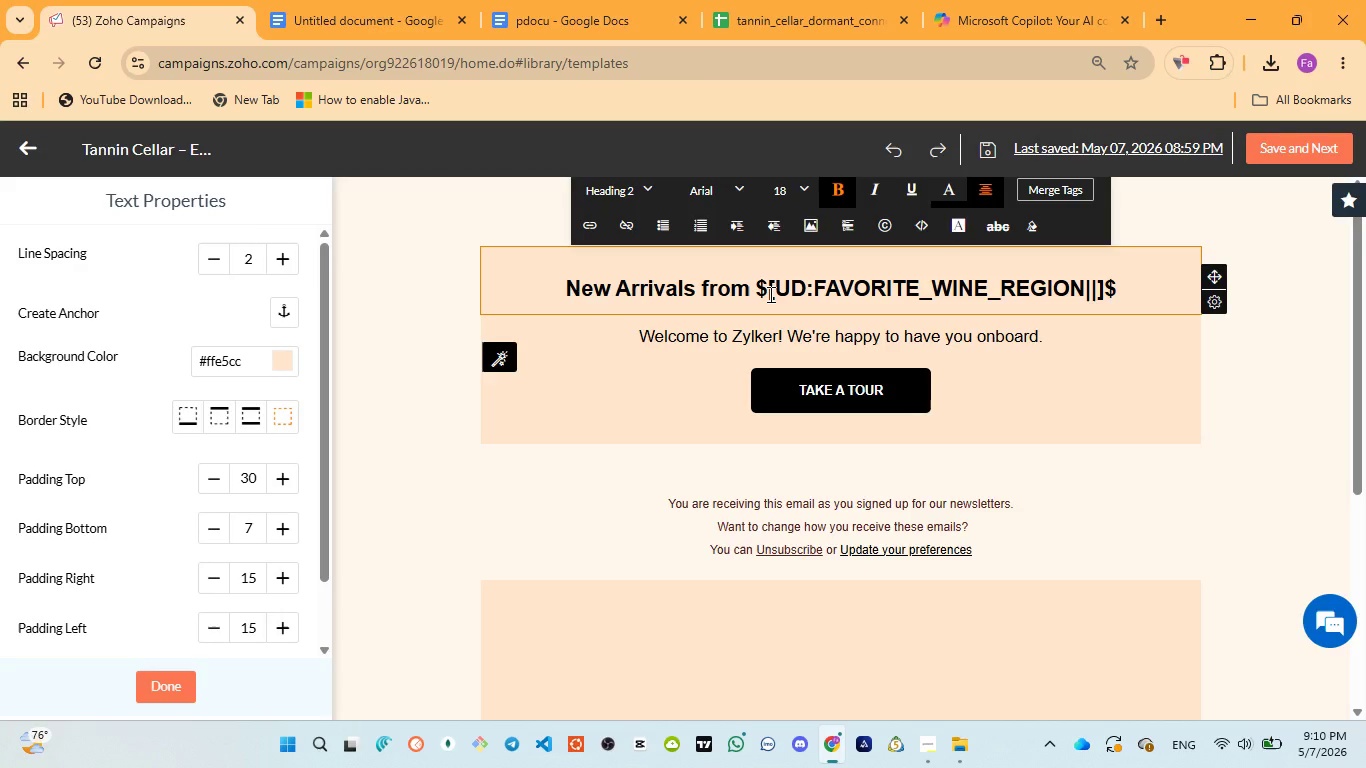 
scroll: coordinate [769, 294], scroll_direction: down, amount: 1.0
 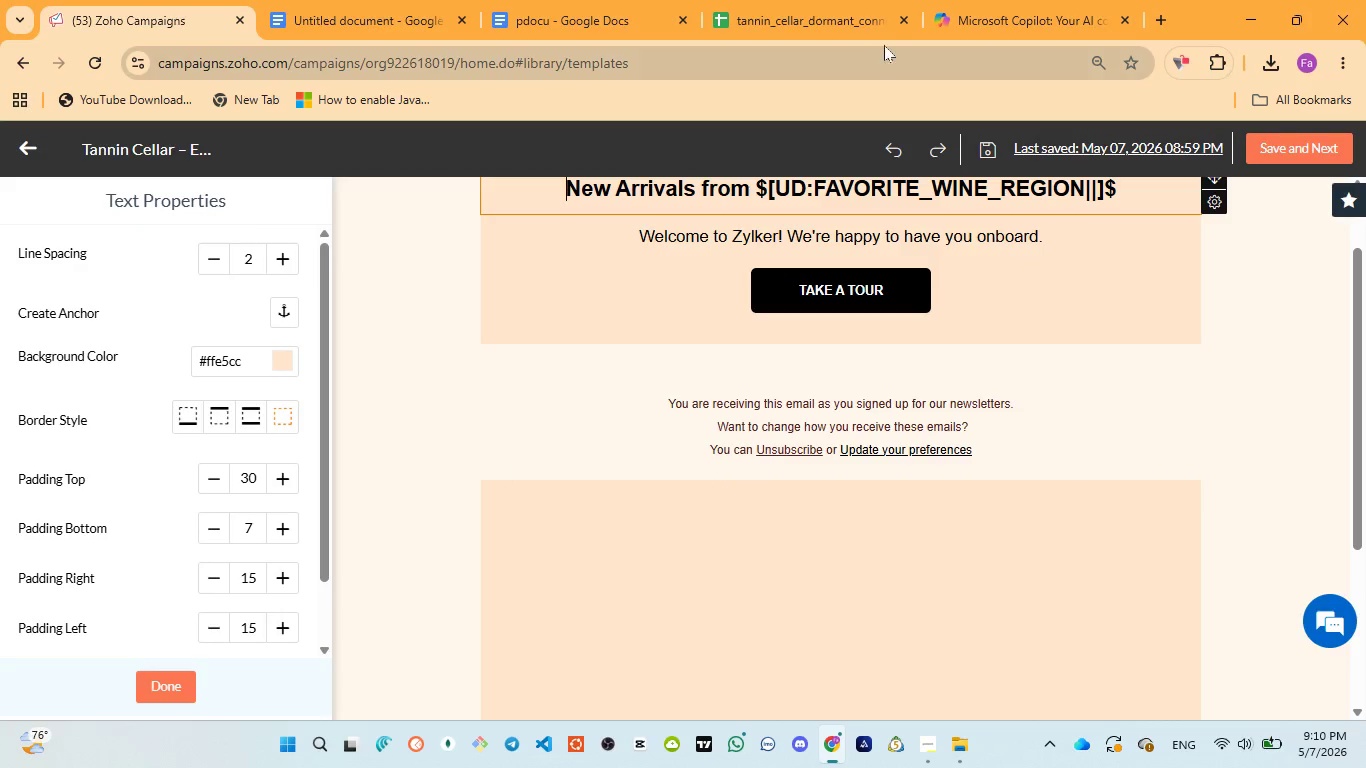 
left_click([946, 15])
 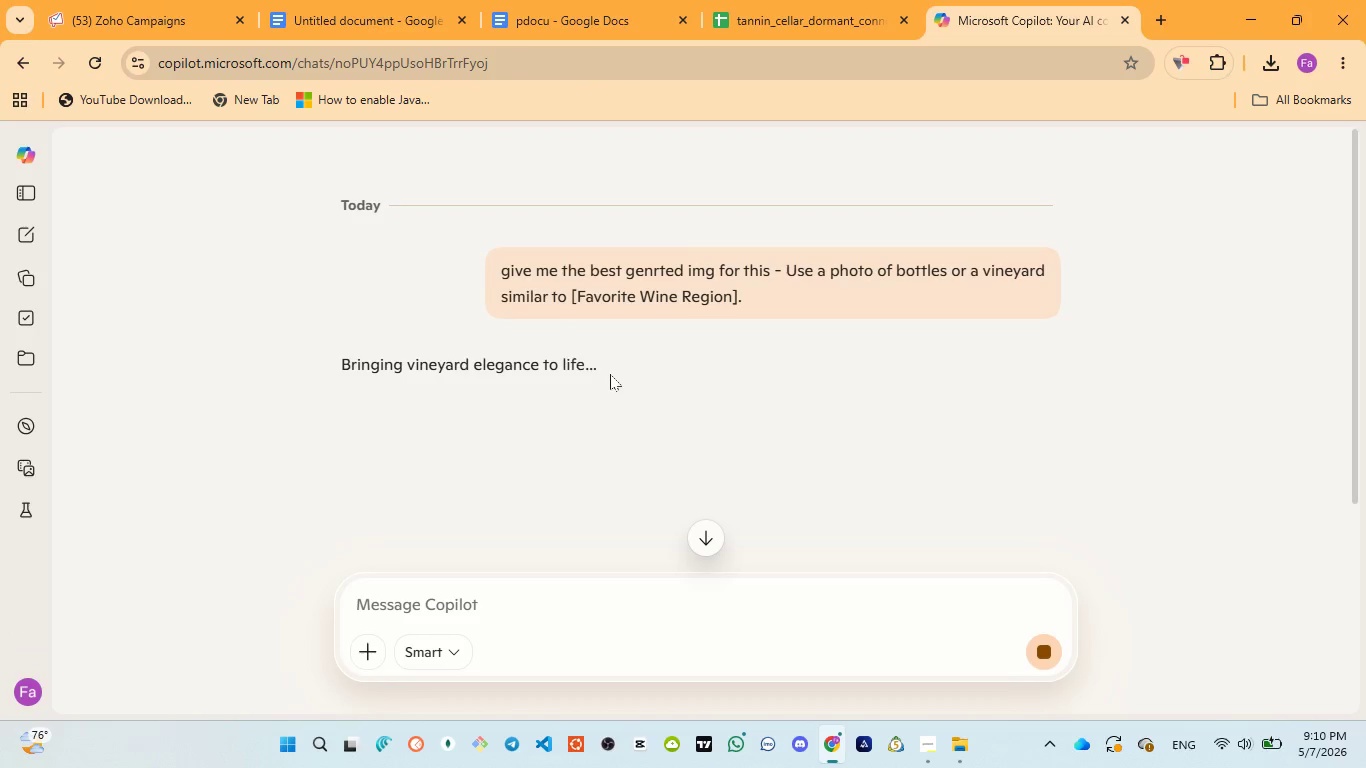 
scroll: coordinate [609, 377], scroll_direction: down, amount: 2.0
 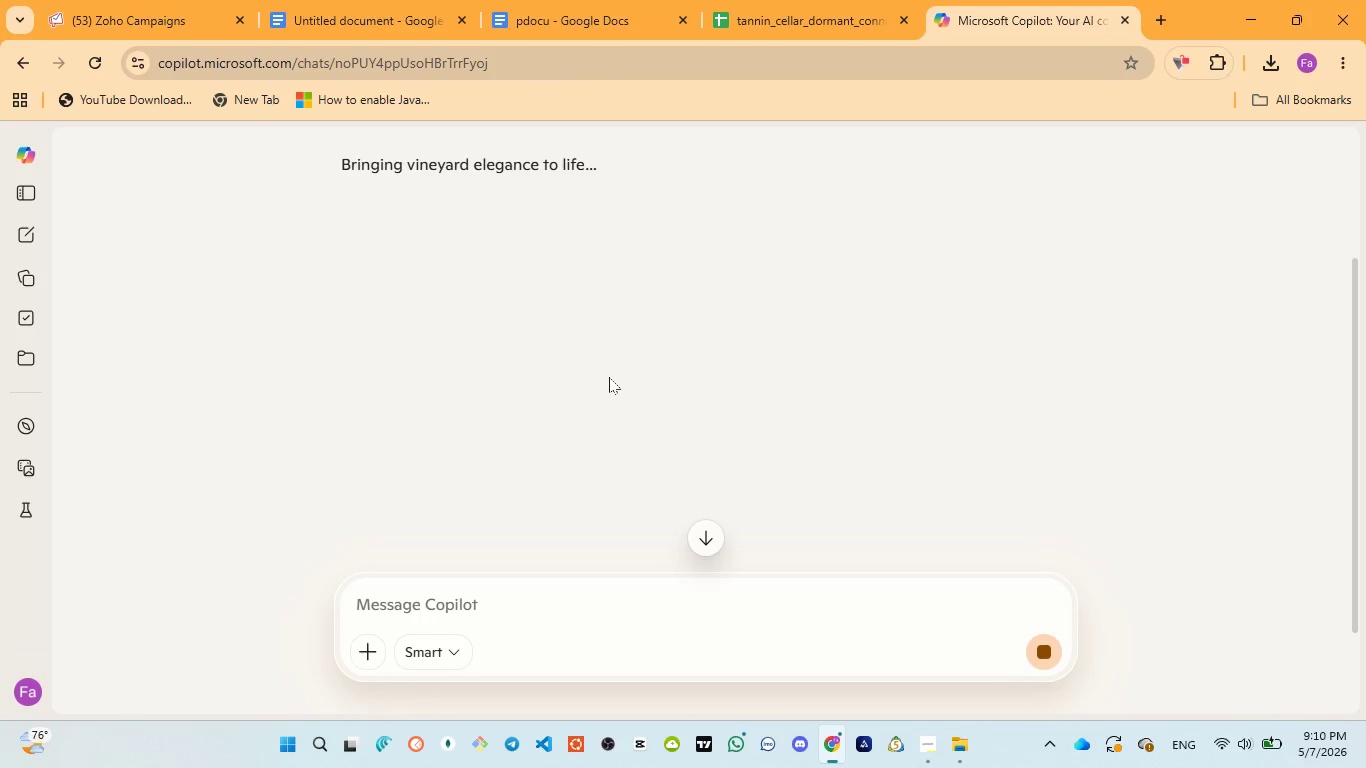 
scroll: coordinate [609, 377], scroll_direction: up, amount: 1.0
 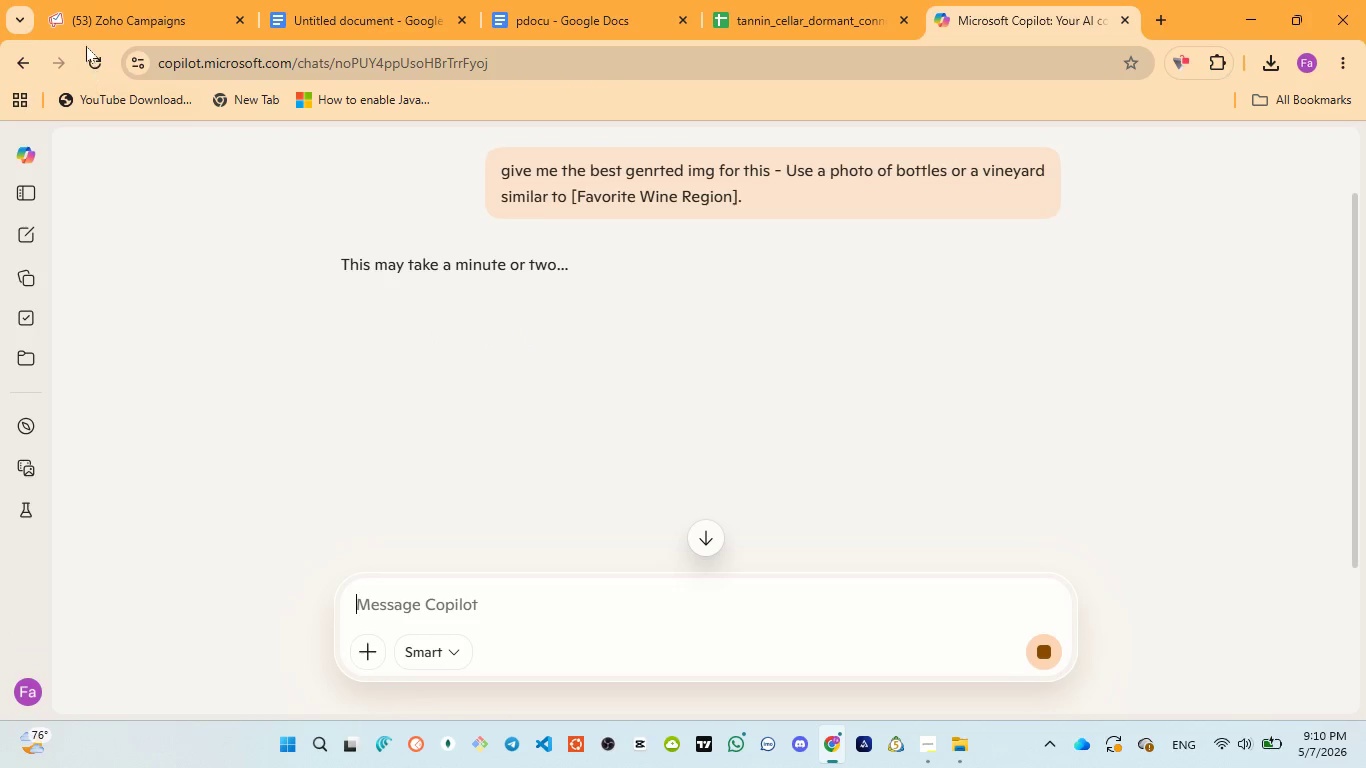 
left_click([93, 9])
 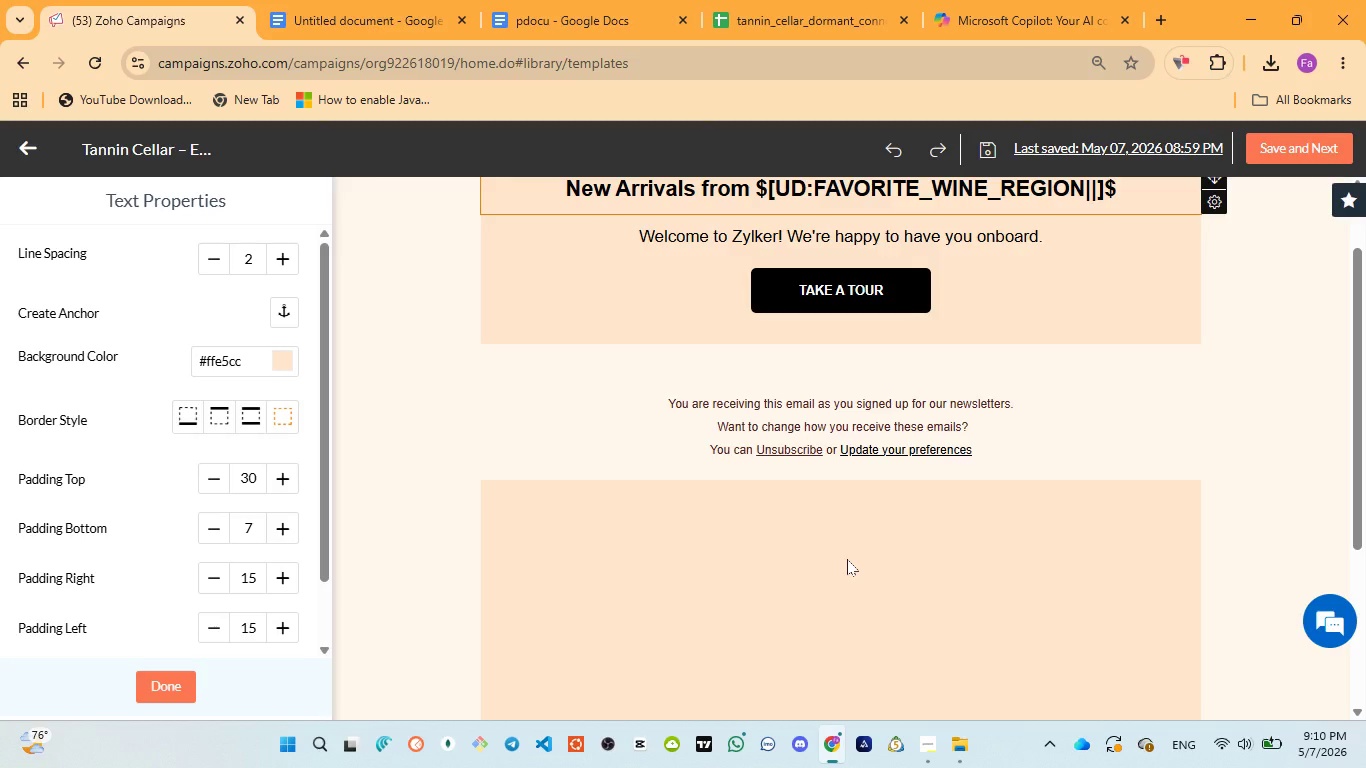 
wait(26.94)
 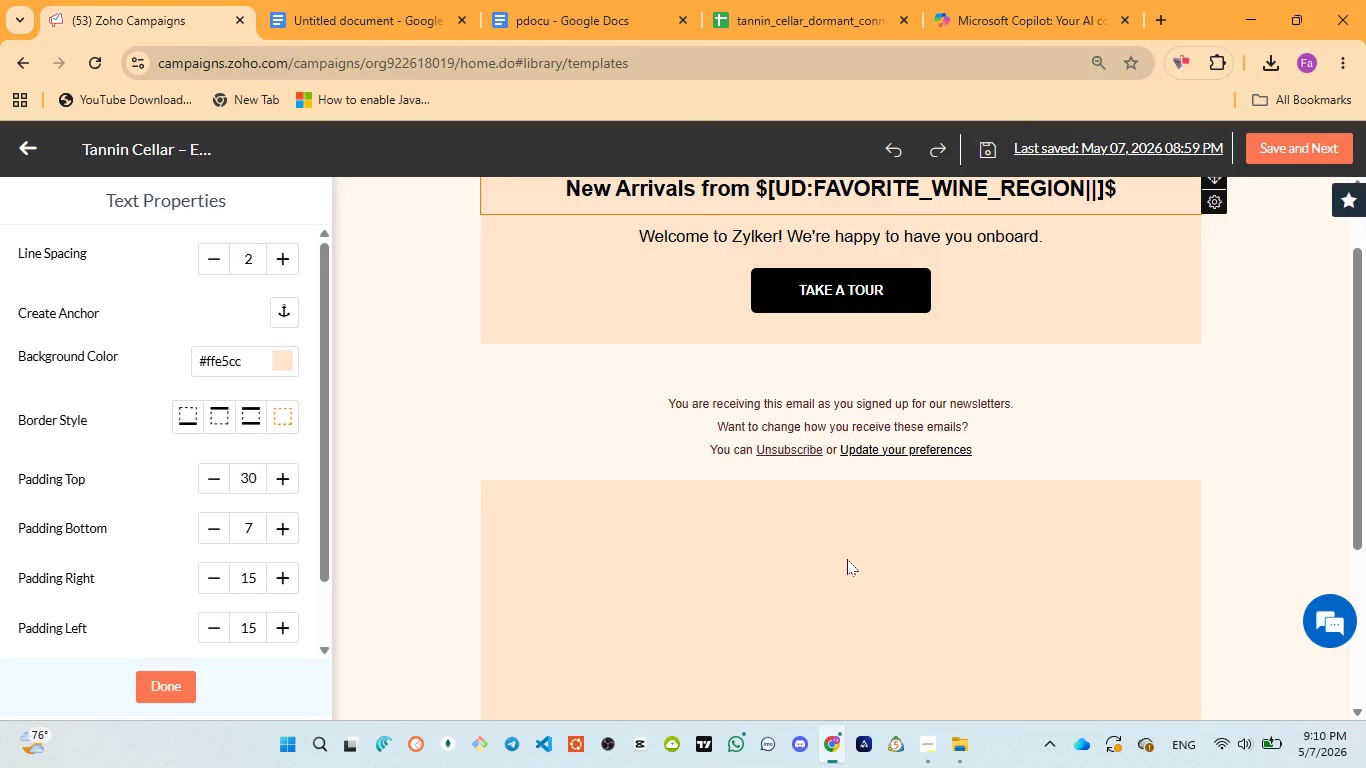 
left_click([1008, 21])
 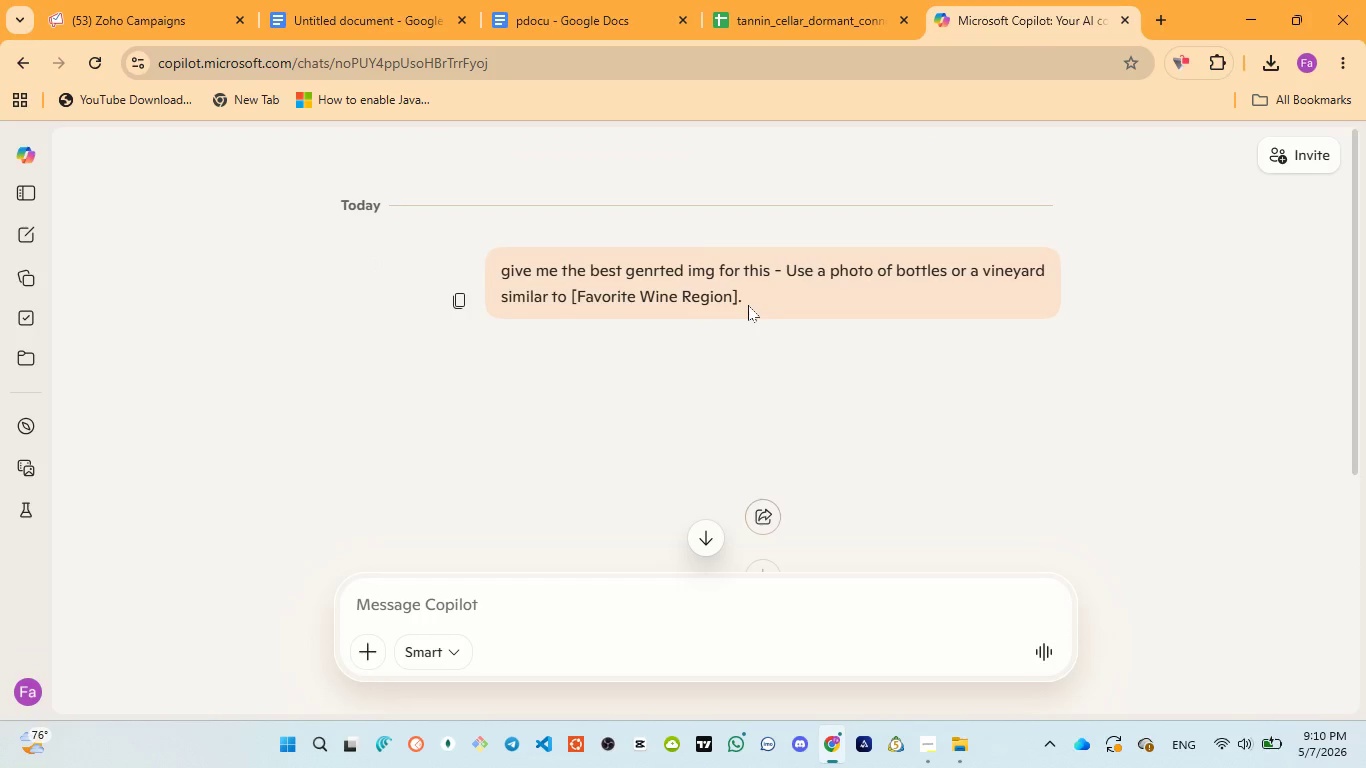 
scroll: coordinate [748, 305], scroll_direction: down, amount: 1.0
 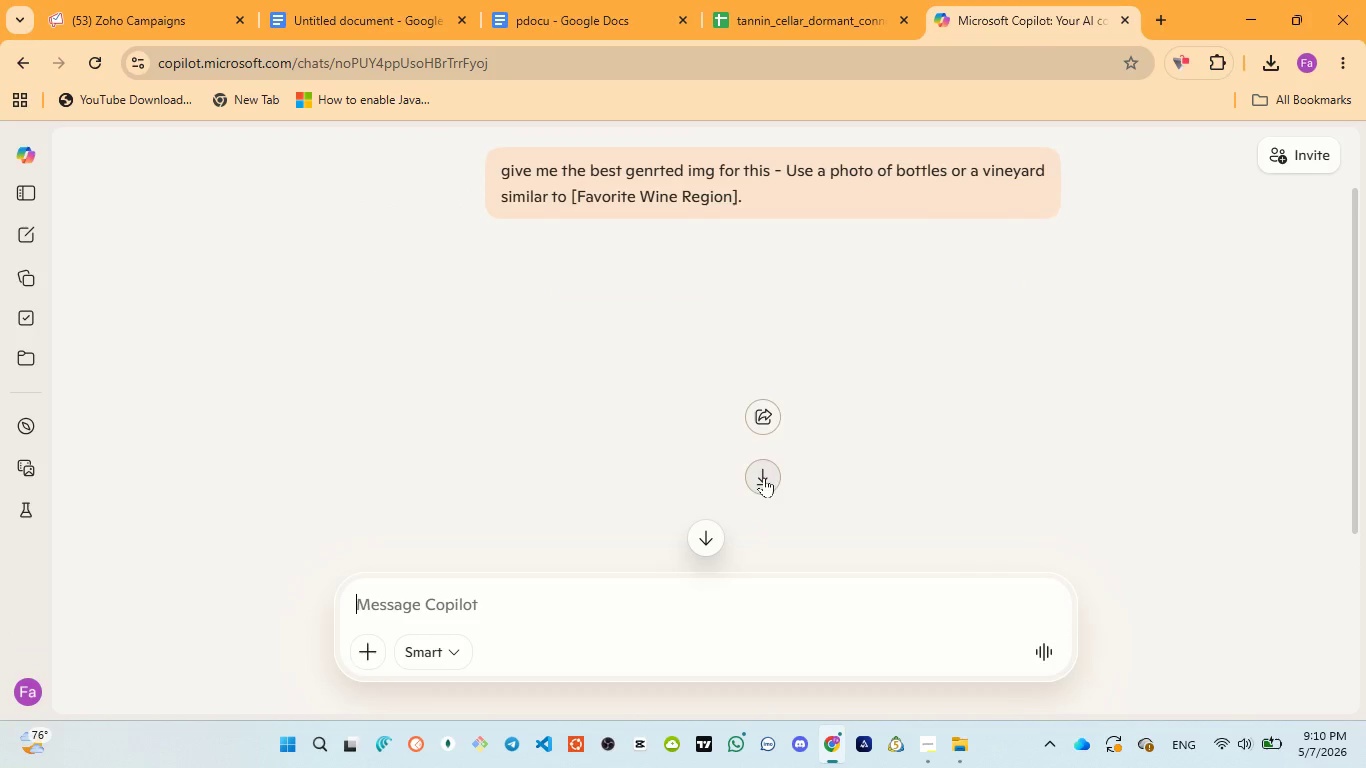 
left_click([763, 476])
 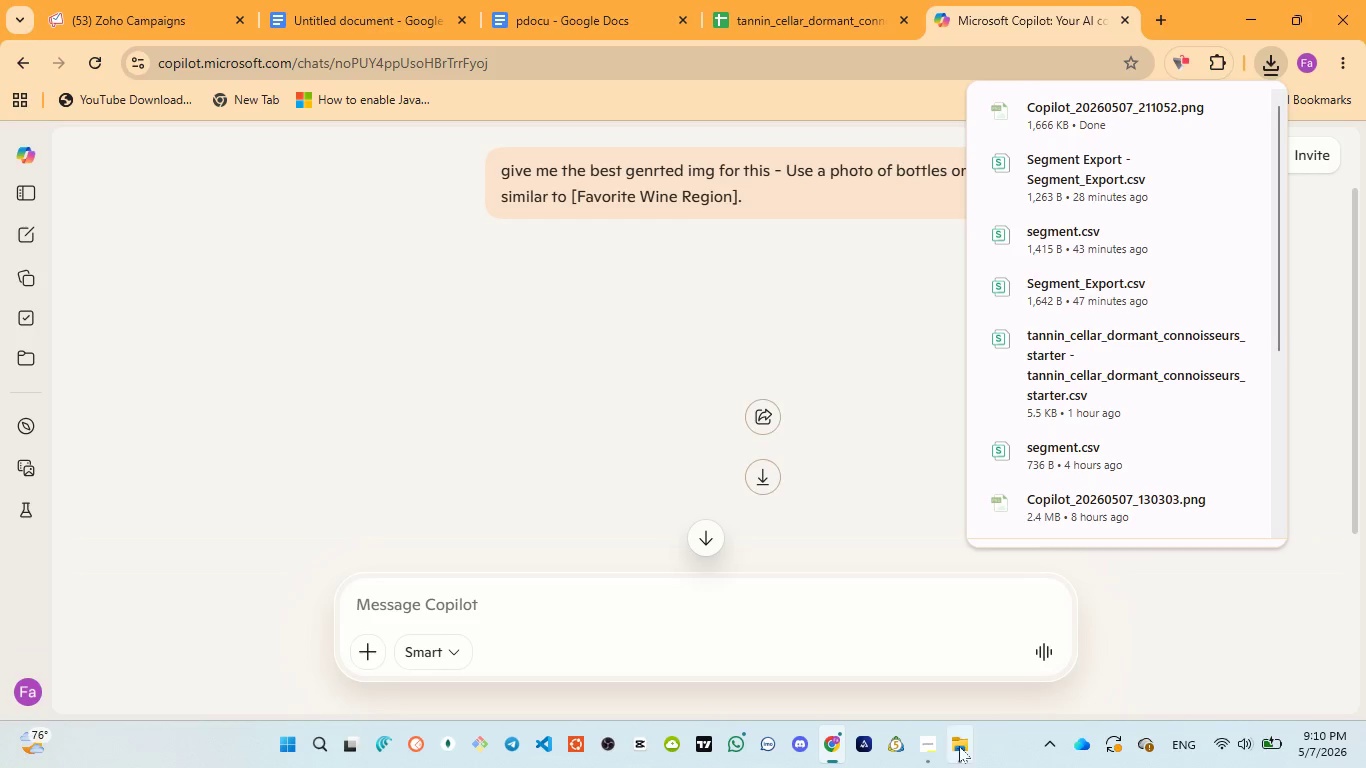 
left_click([941, 684])
 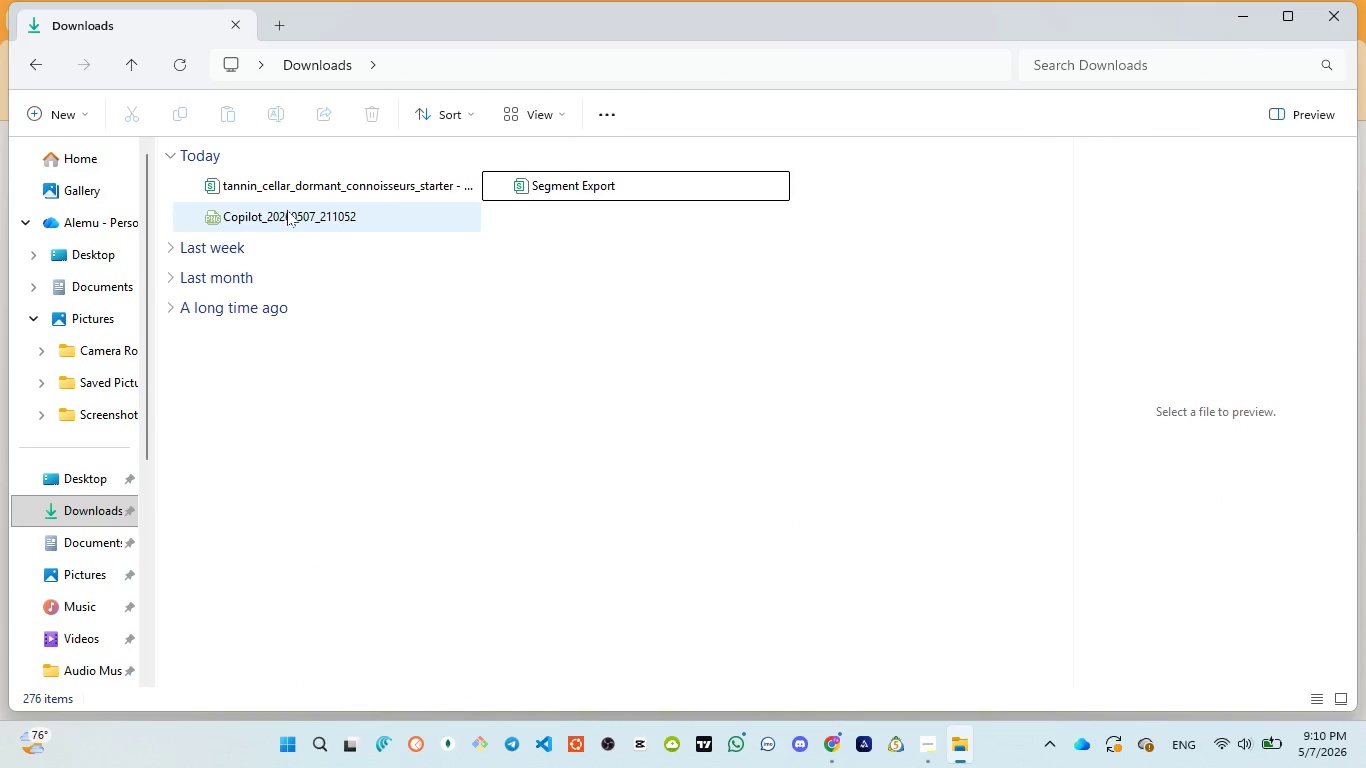 
double_click([287, 213])
 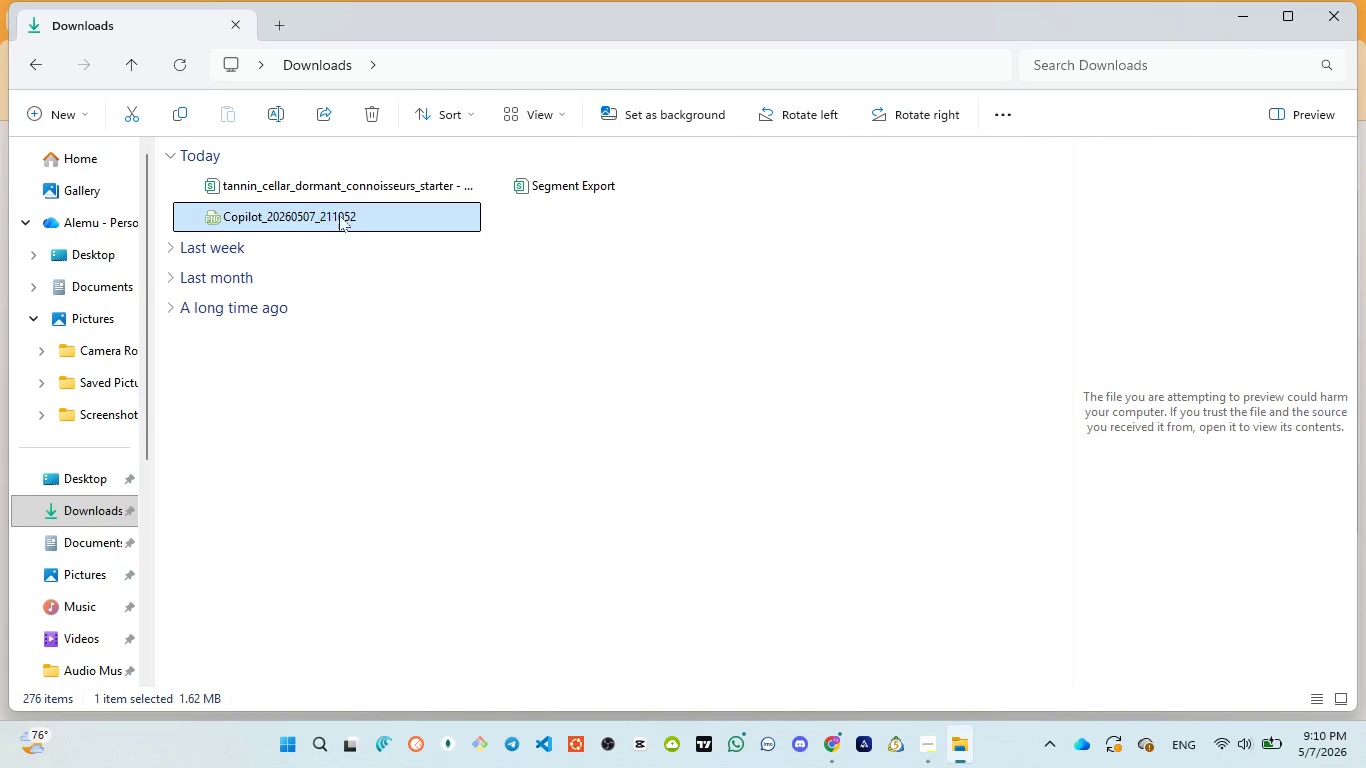 
mouse_move([354, 223])
 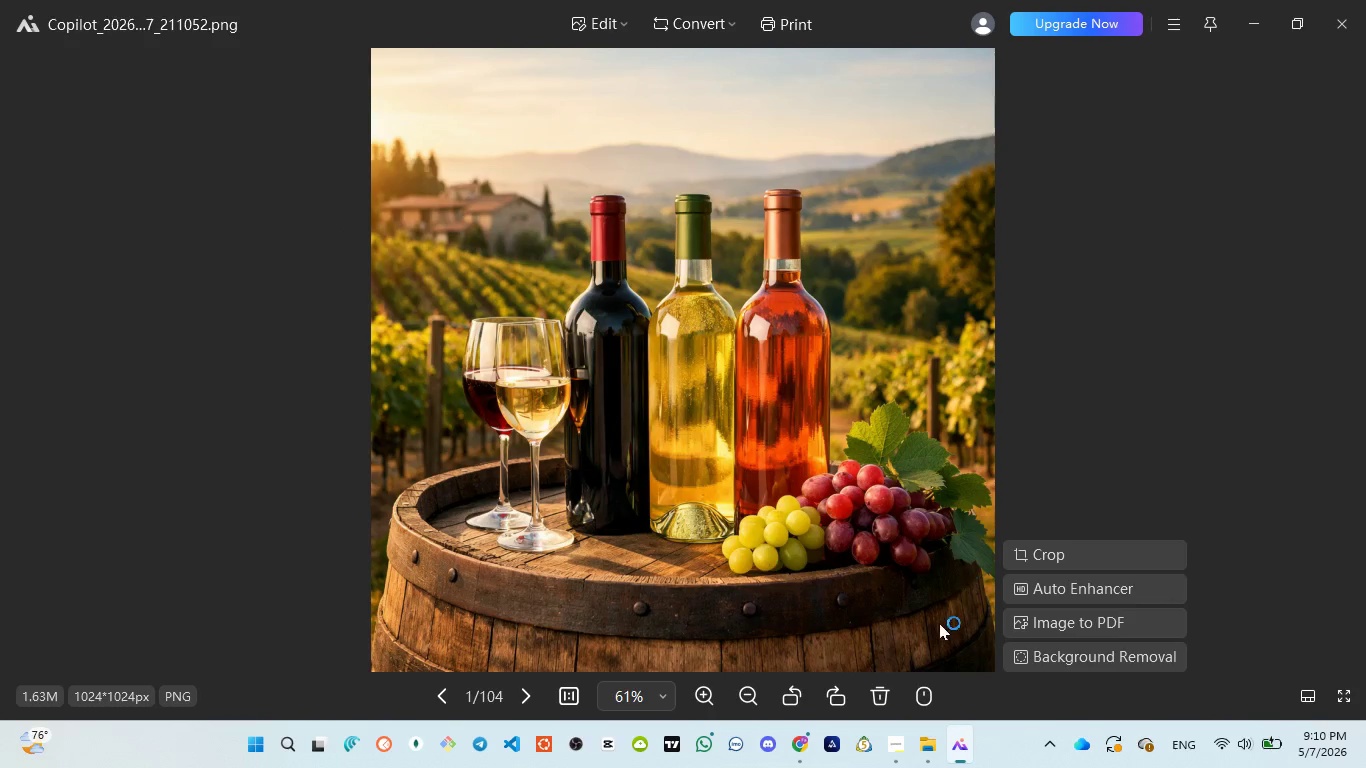 
mouse_move([876, 728])
 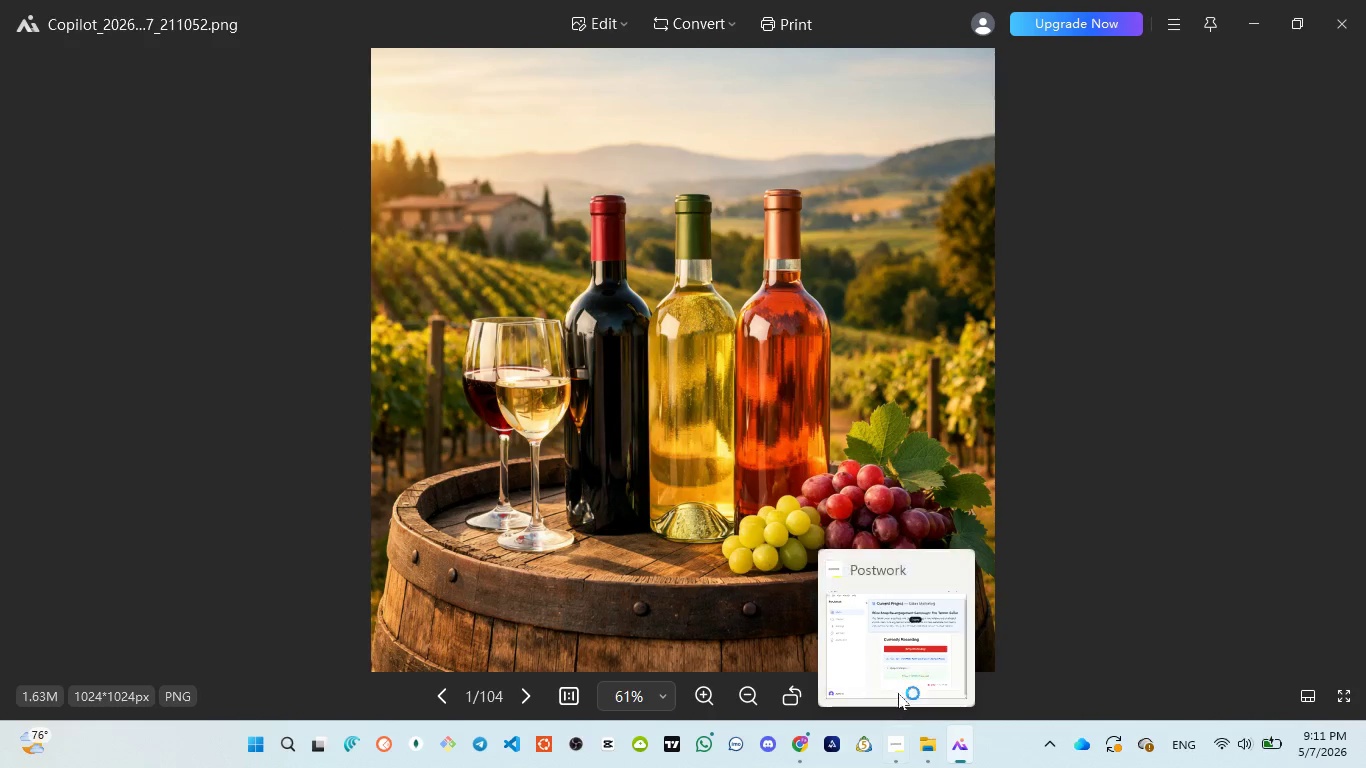 
left_click([888, 677])